 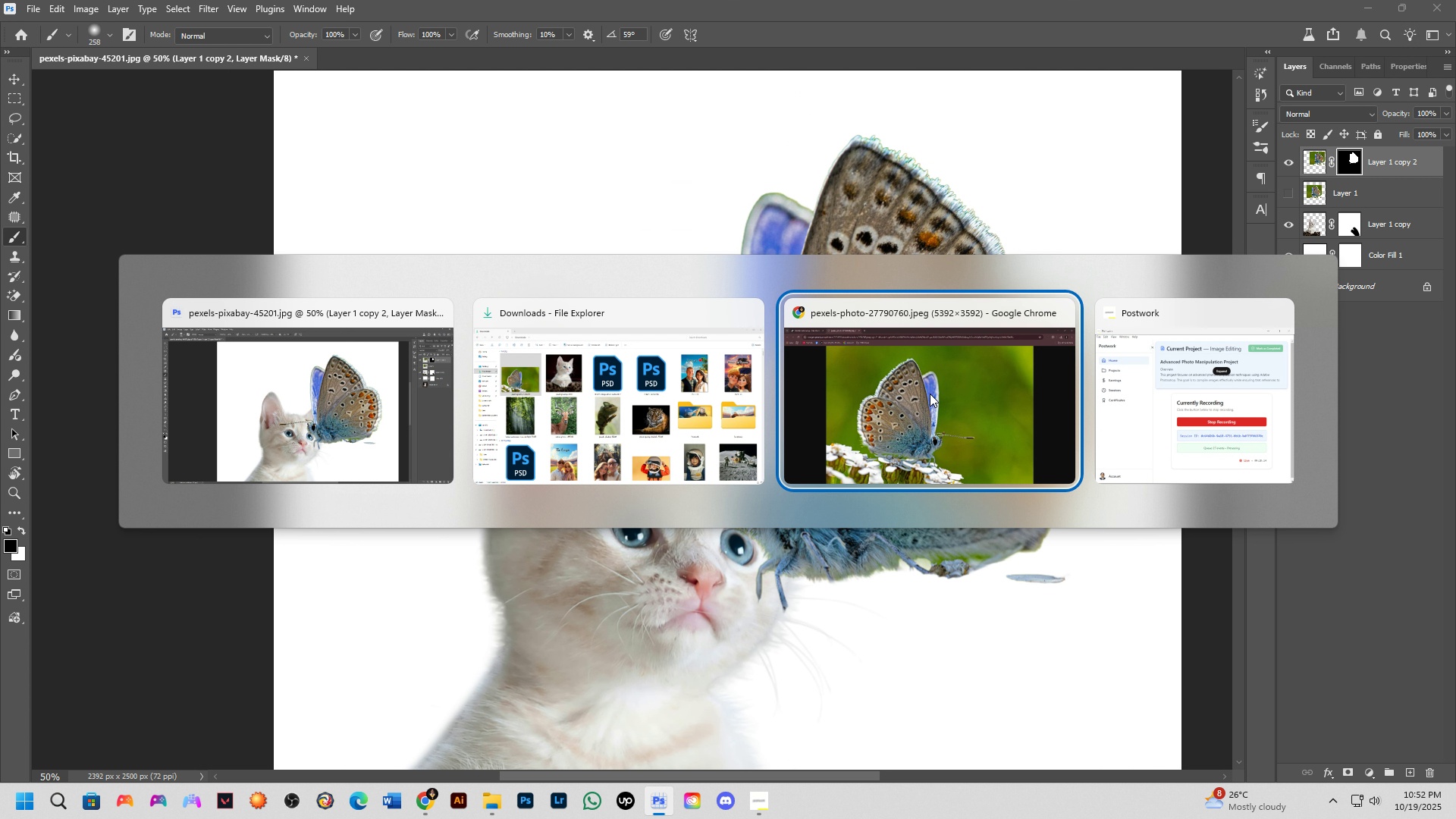 
key(Alt+Tab)
 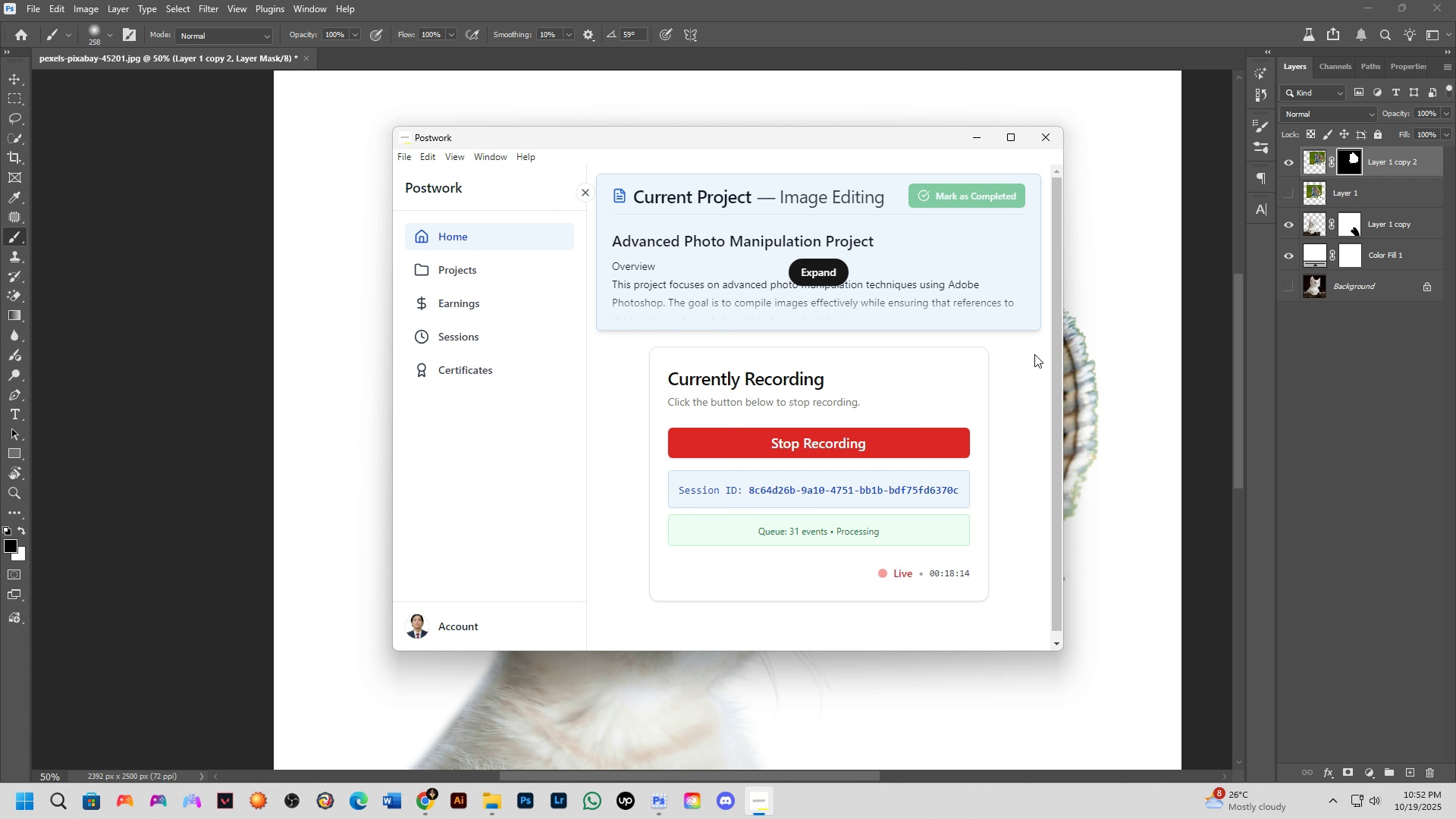 
key(Alt+AltLeft)
 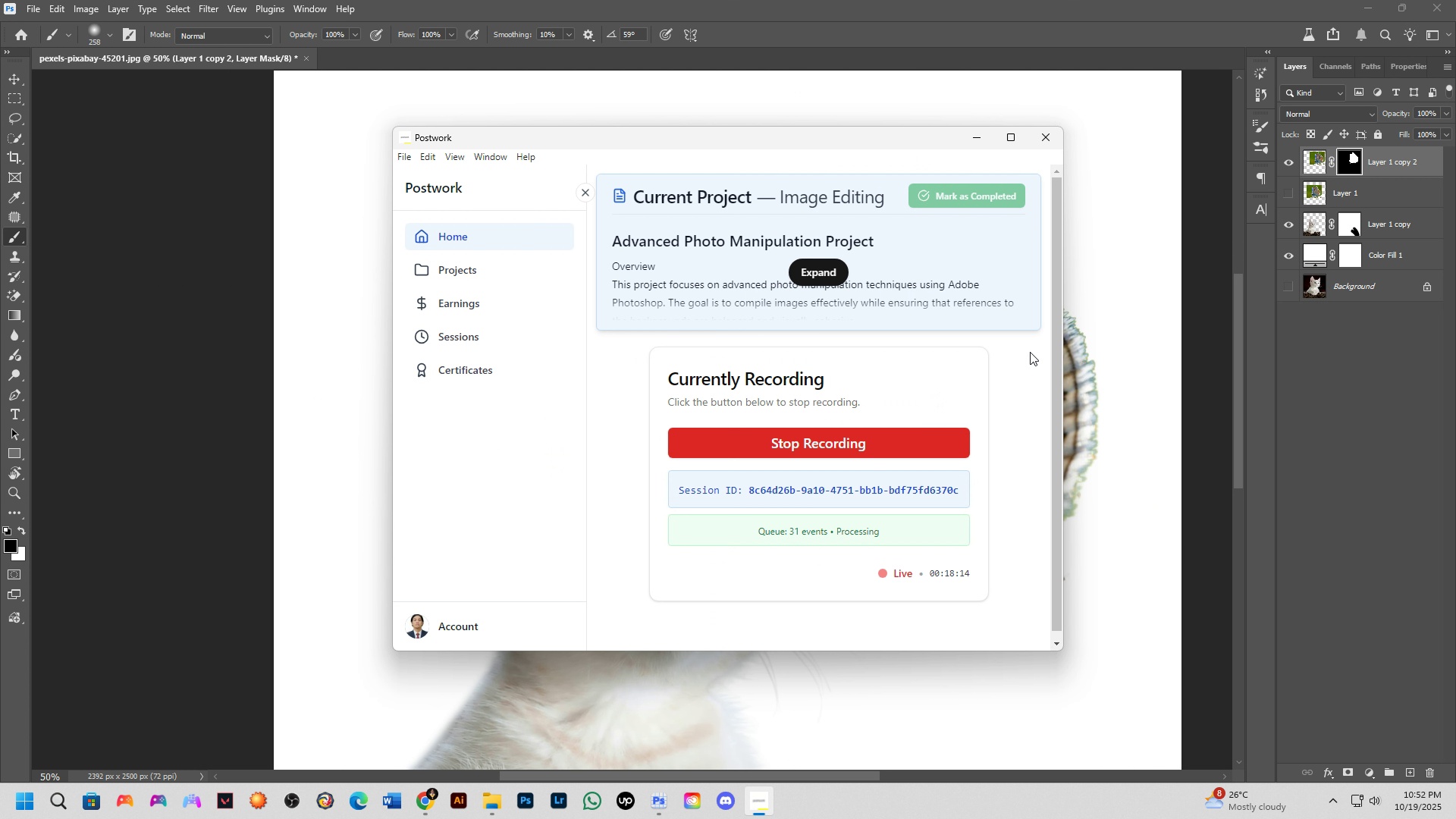 
key(Alt+Tab)
 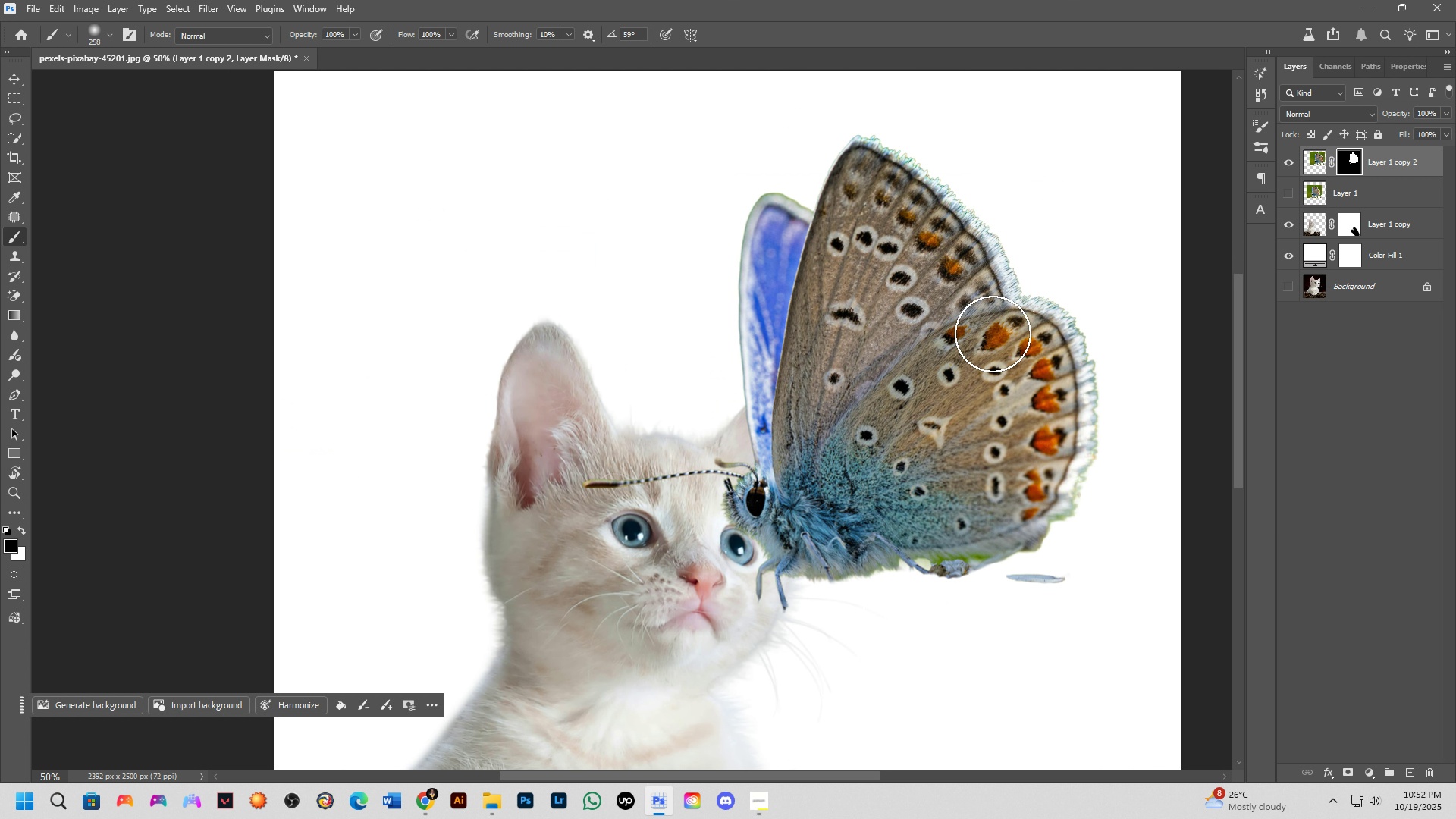 
hold_key(key=Space, duration=0.47)
 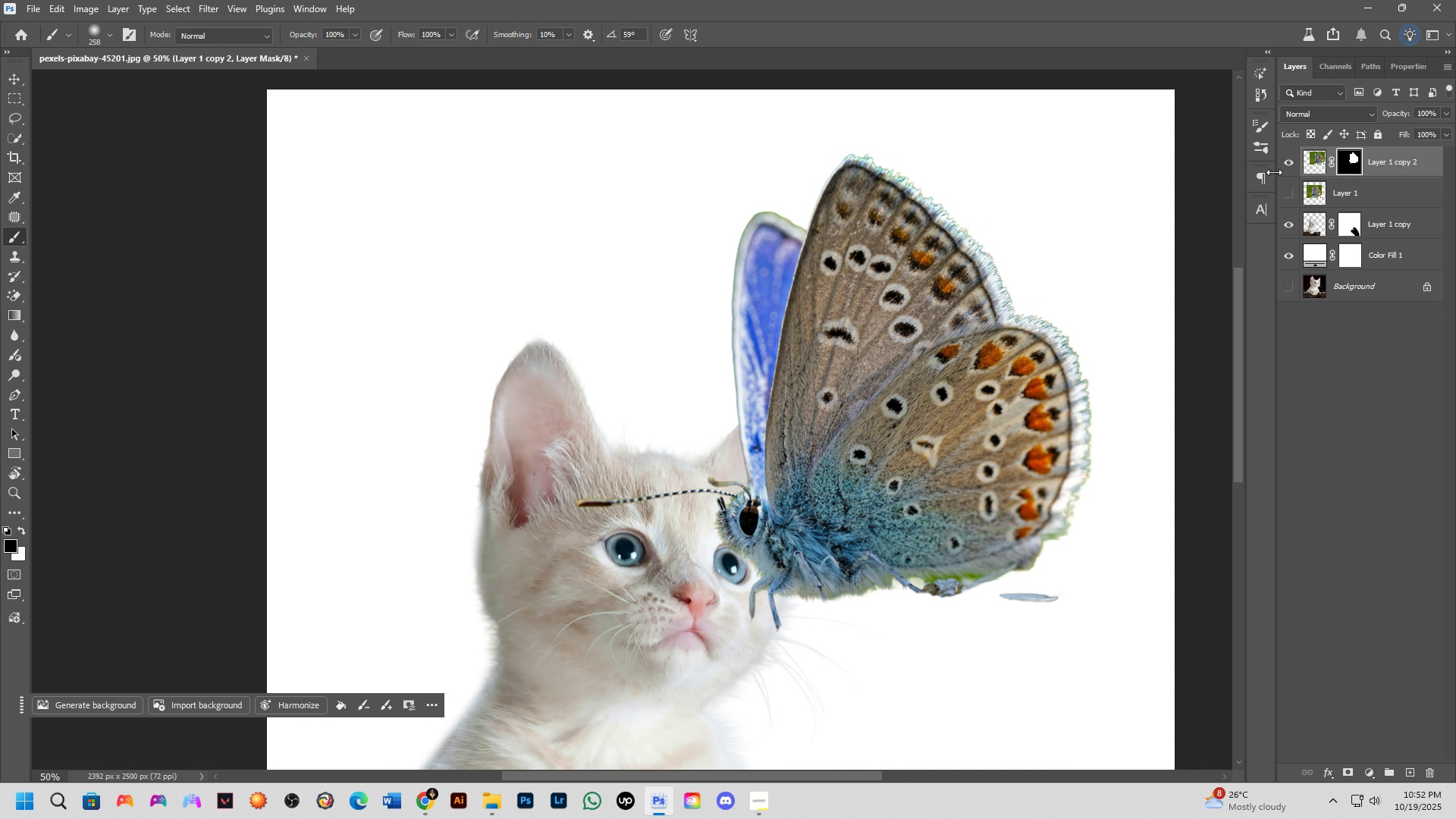 
left_click_drag(start_coordinate=[993, 334], to_coordinate=[986, 353])
 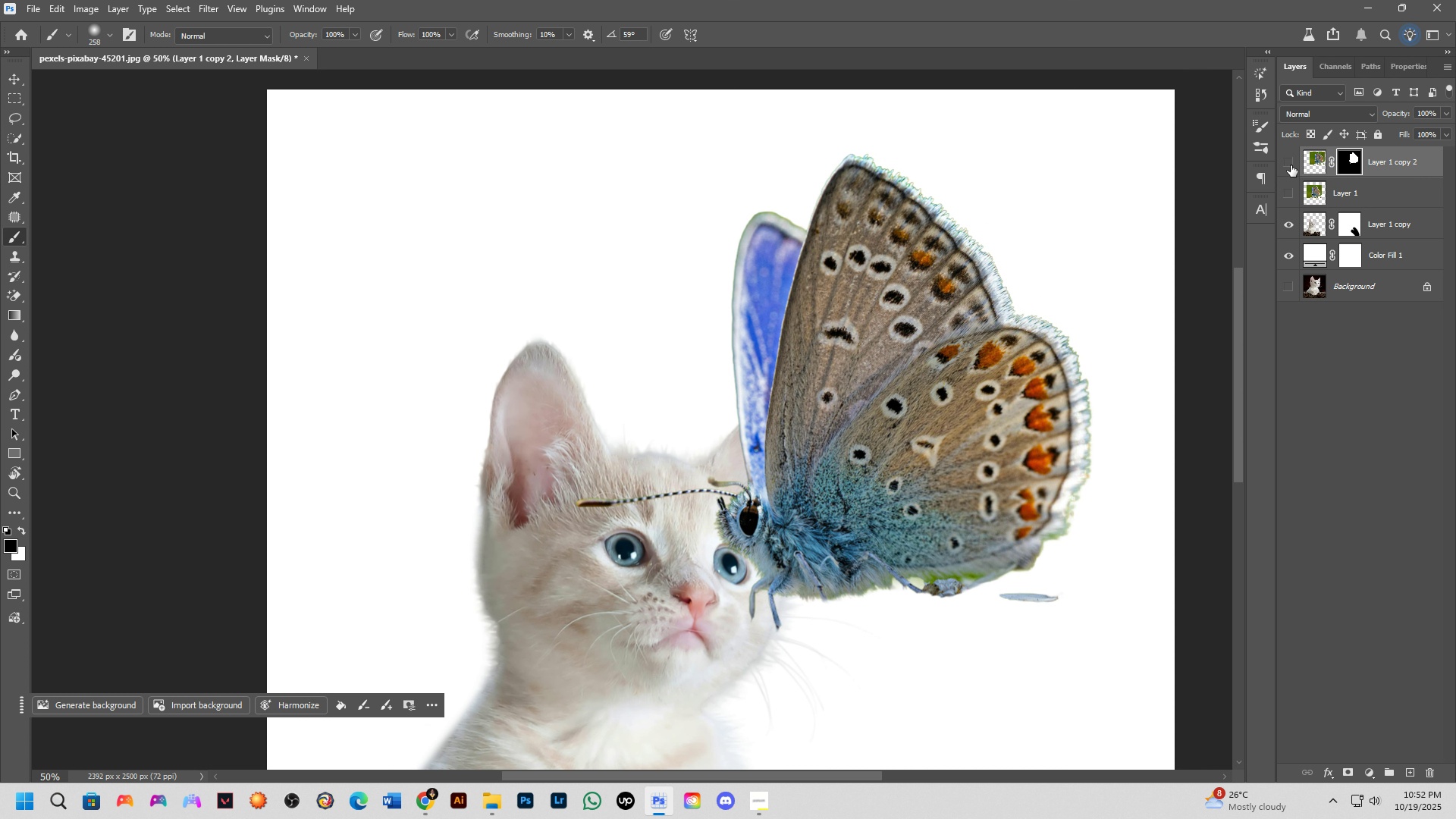 
double_click([1291, 165])
 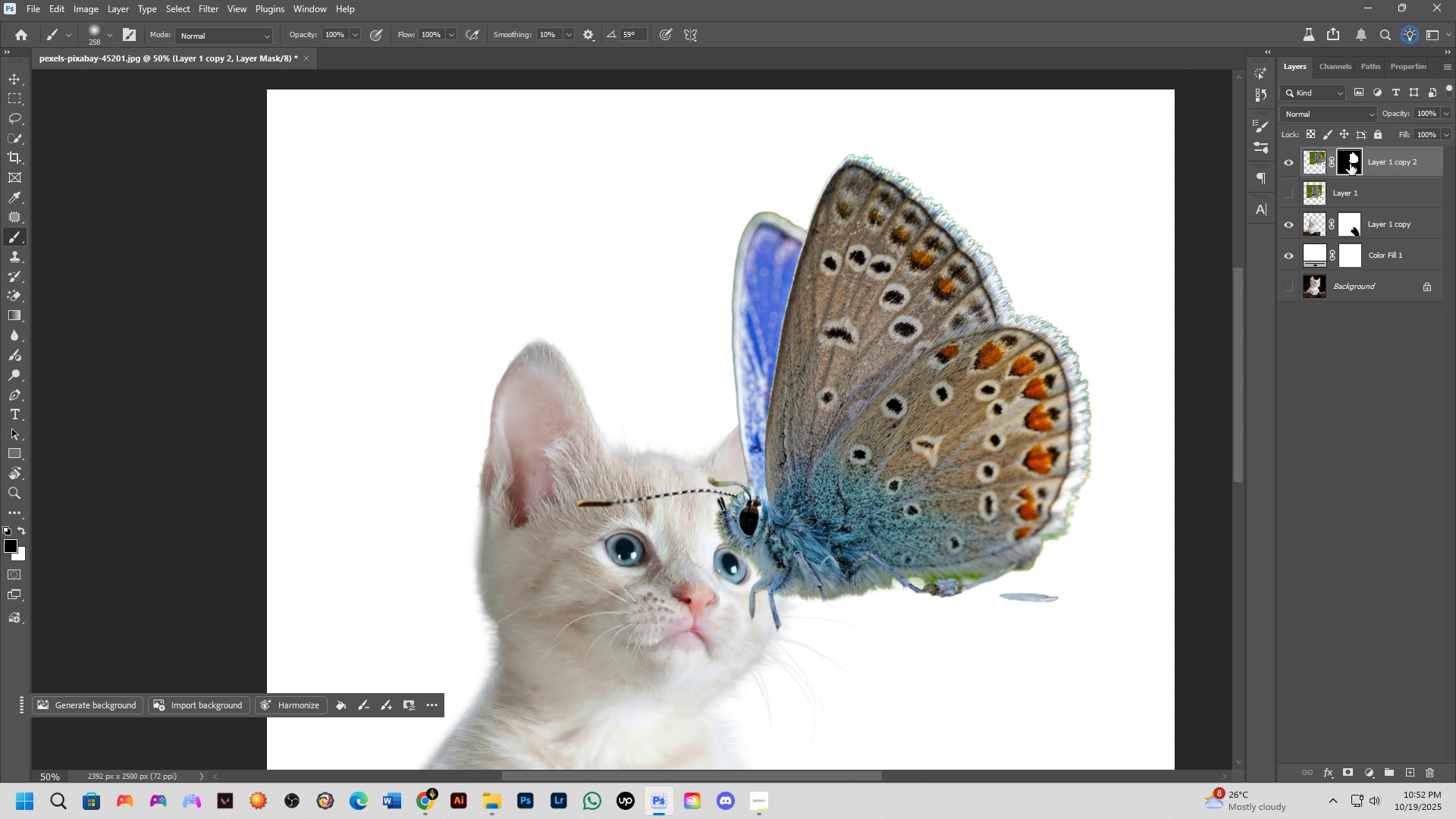 
left_click([1351, 163])
 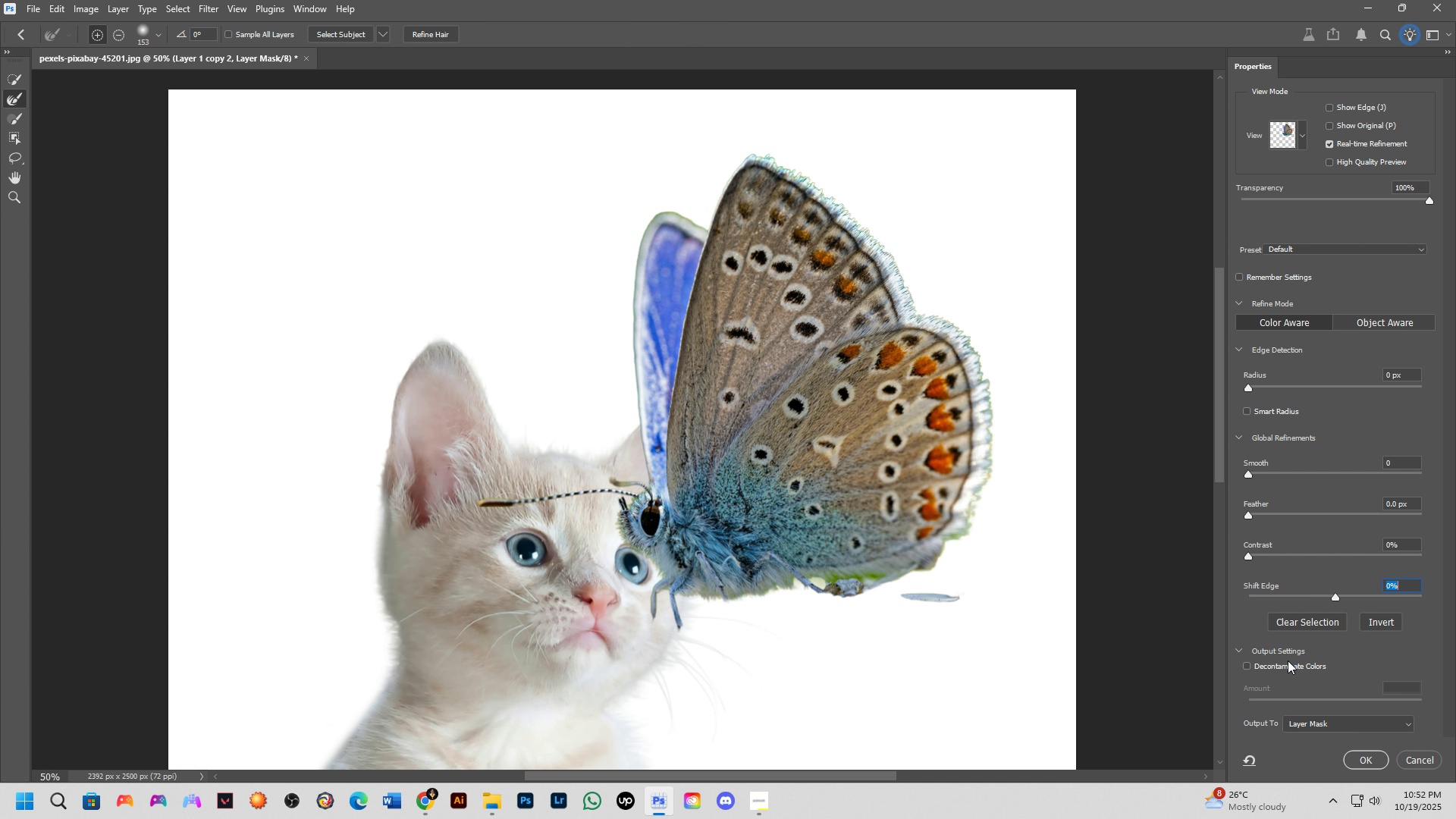 
left_click([1249, 664])
 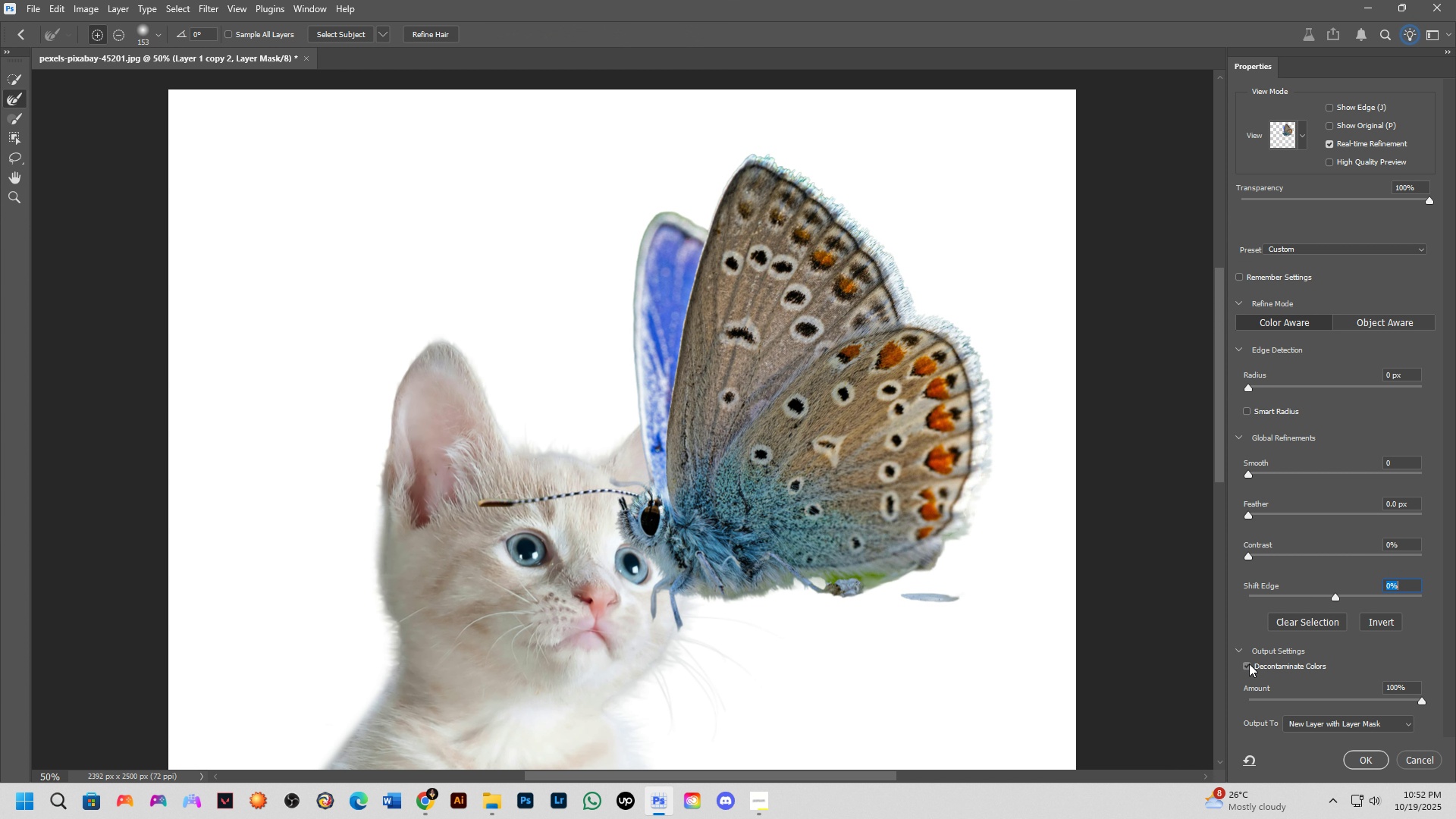 
double_click([1249, 664])
 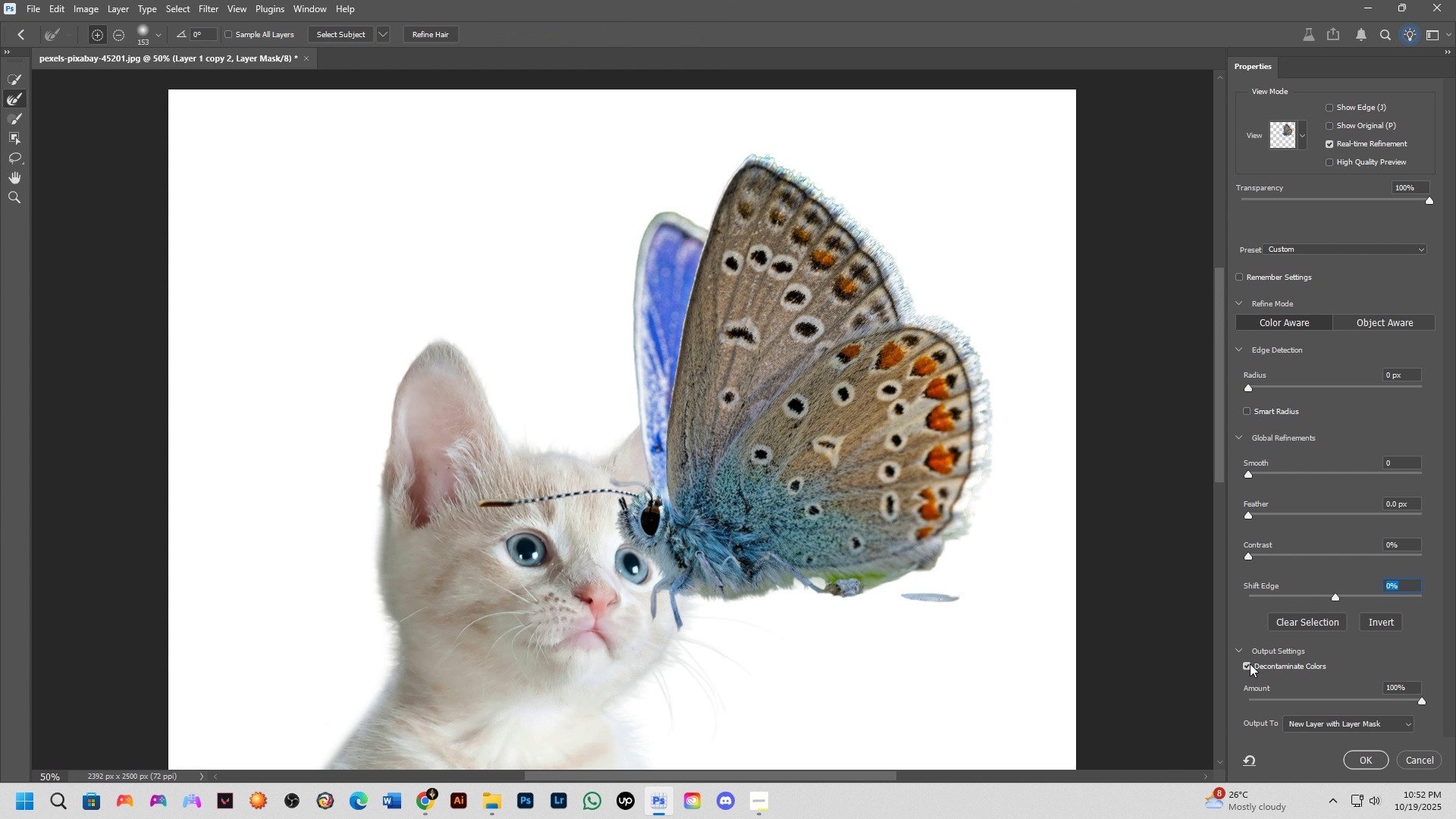 
left_click([1250, 664])
 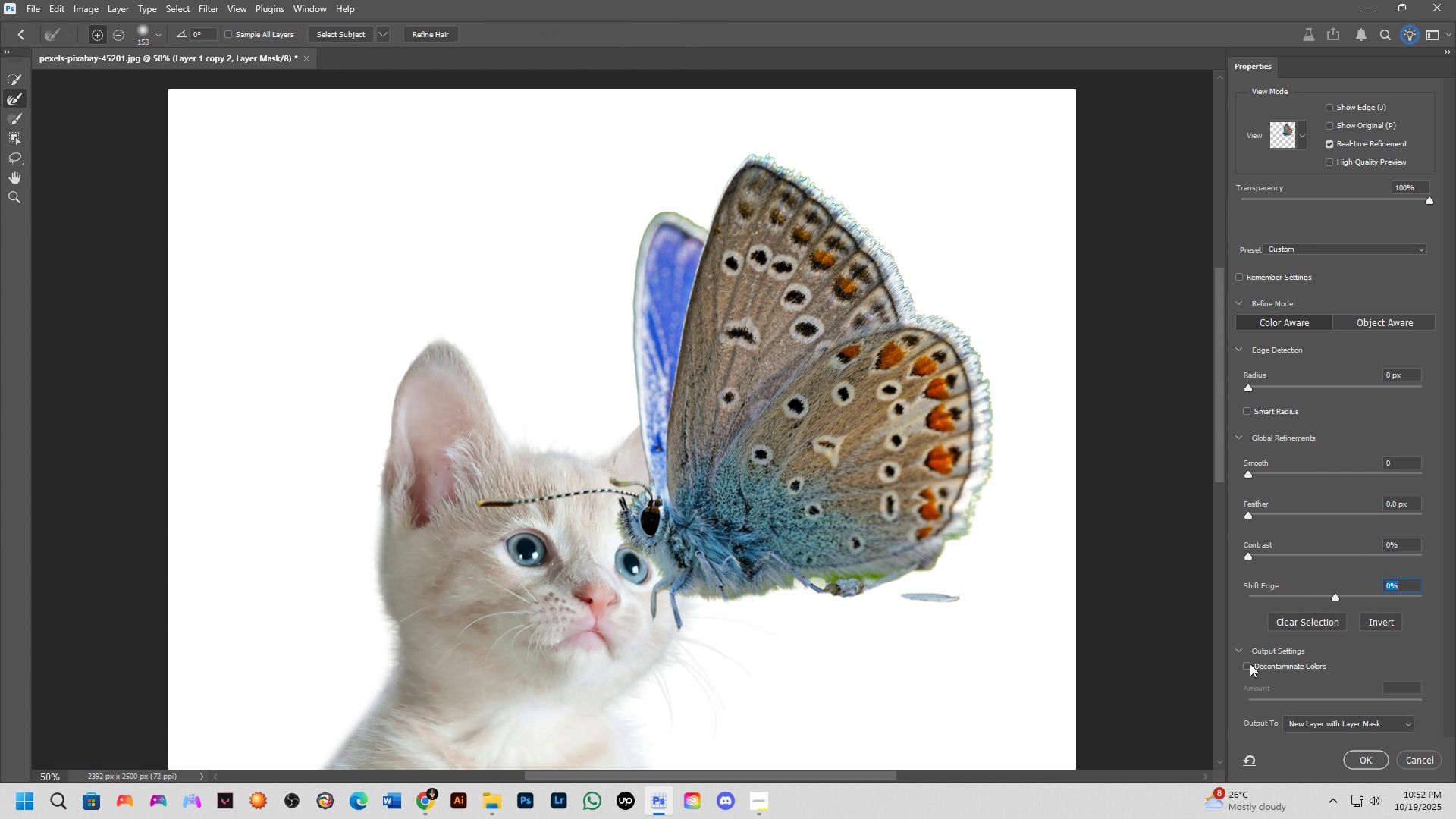 
left_click([1250, 664])
 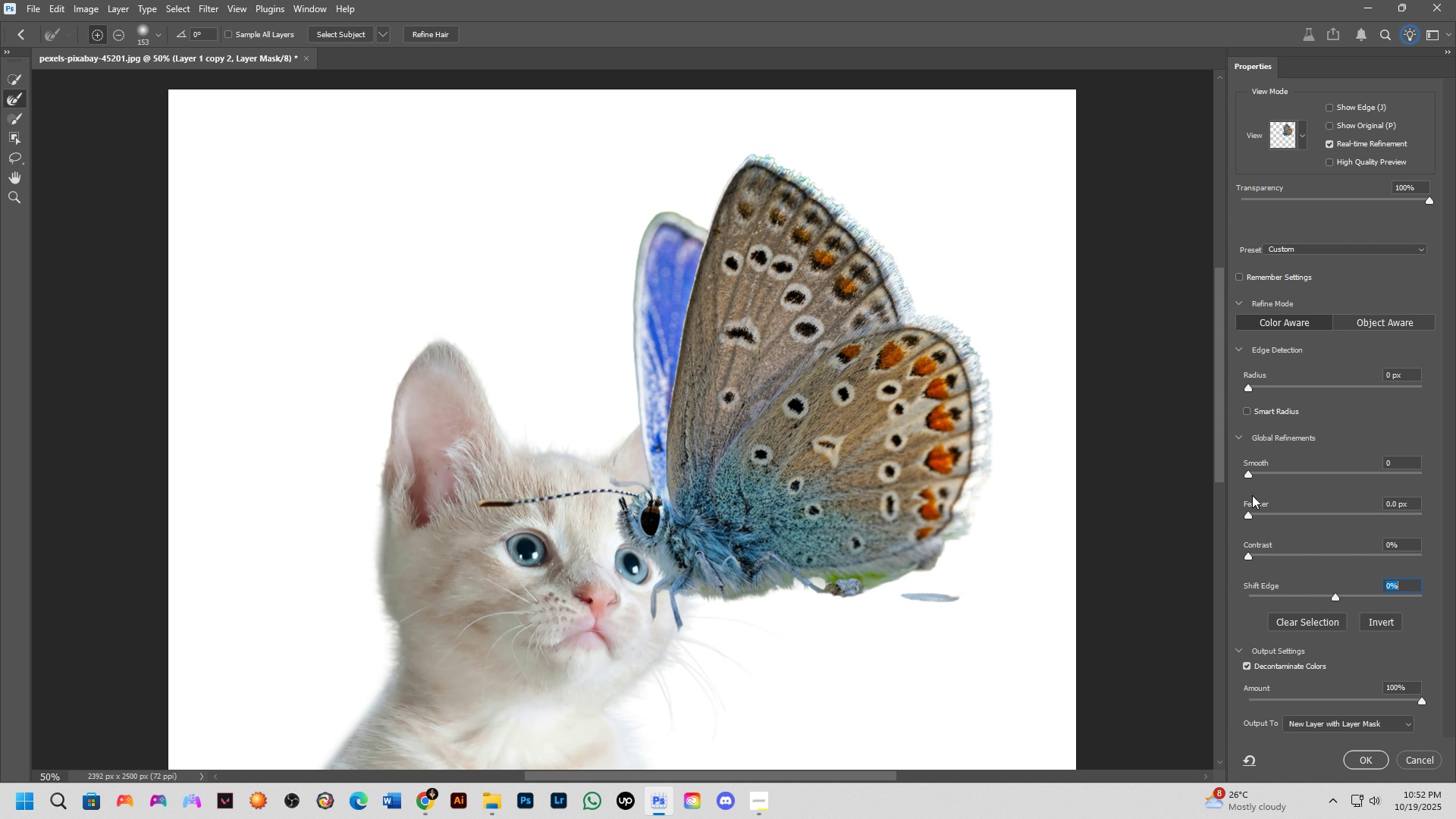 
left_click_drag(start_coordinate=[1249, 512], to_coordinate=[1260, 513])
 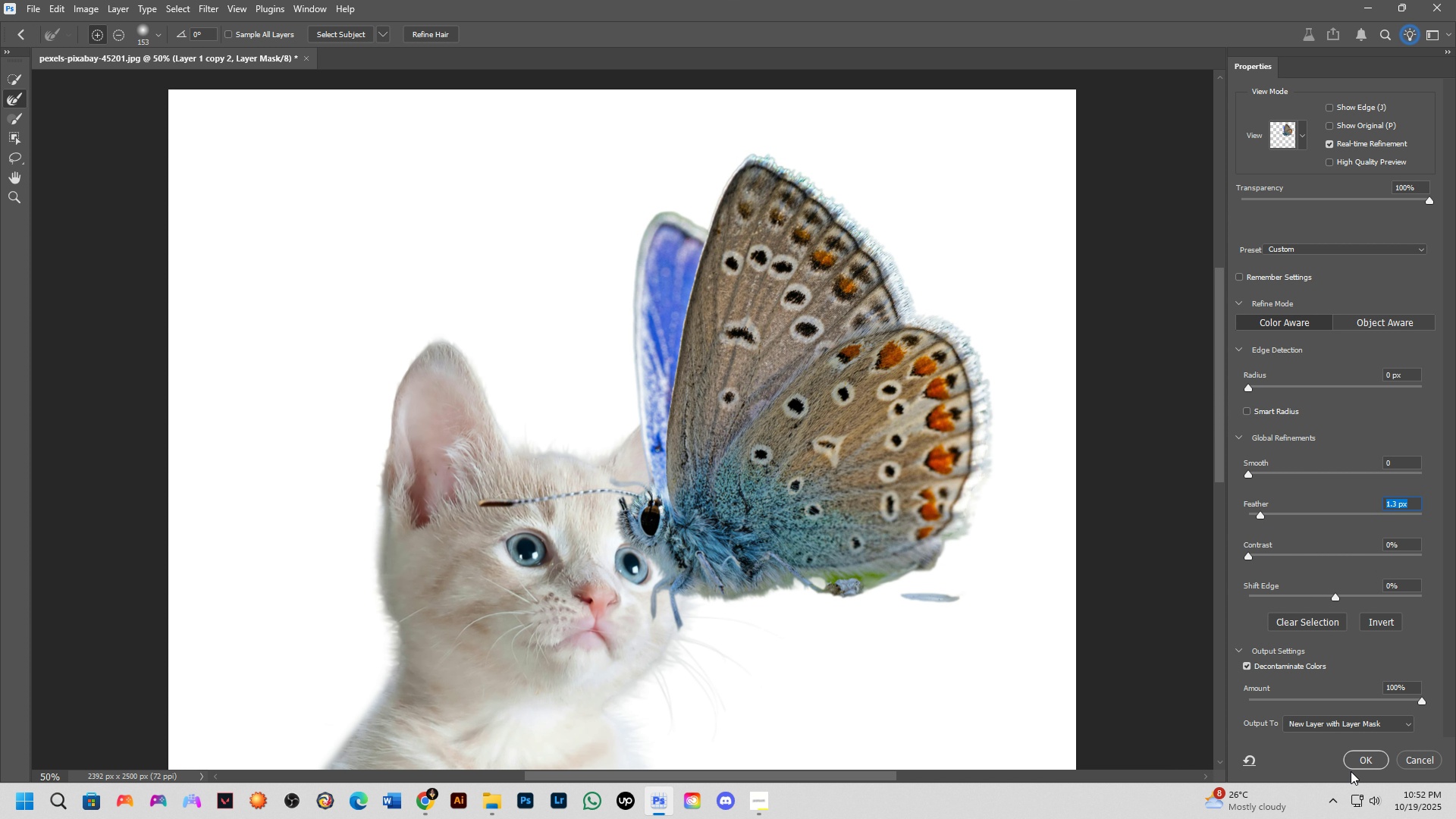 
left_click([1358, 760])
 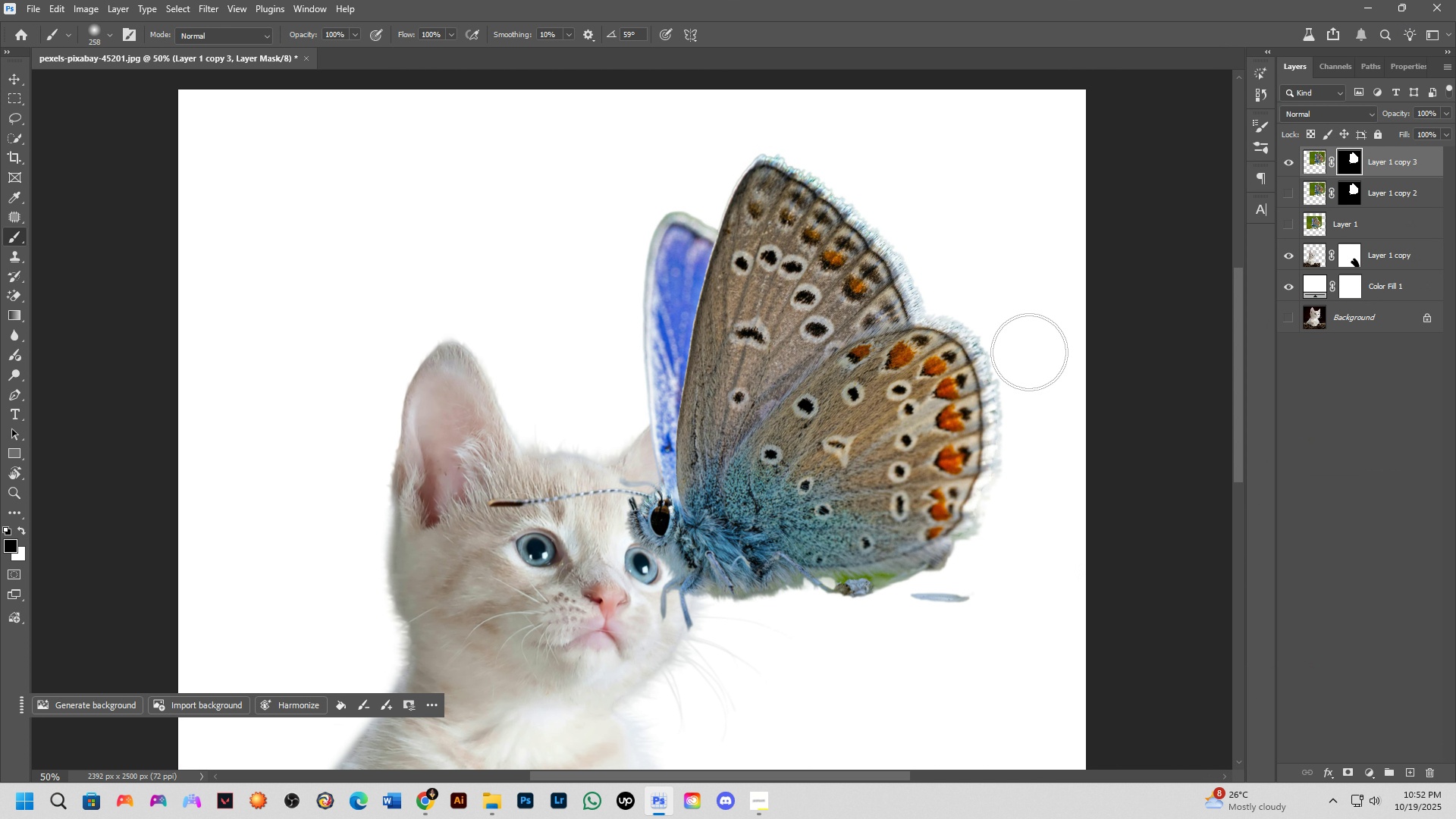 
hold_key(key=ShiftLeft, duration=0.32)
scroll: coordinate [843, 372], scroll_direction: up, amount: 3.0
 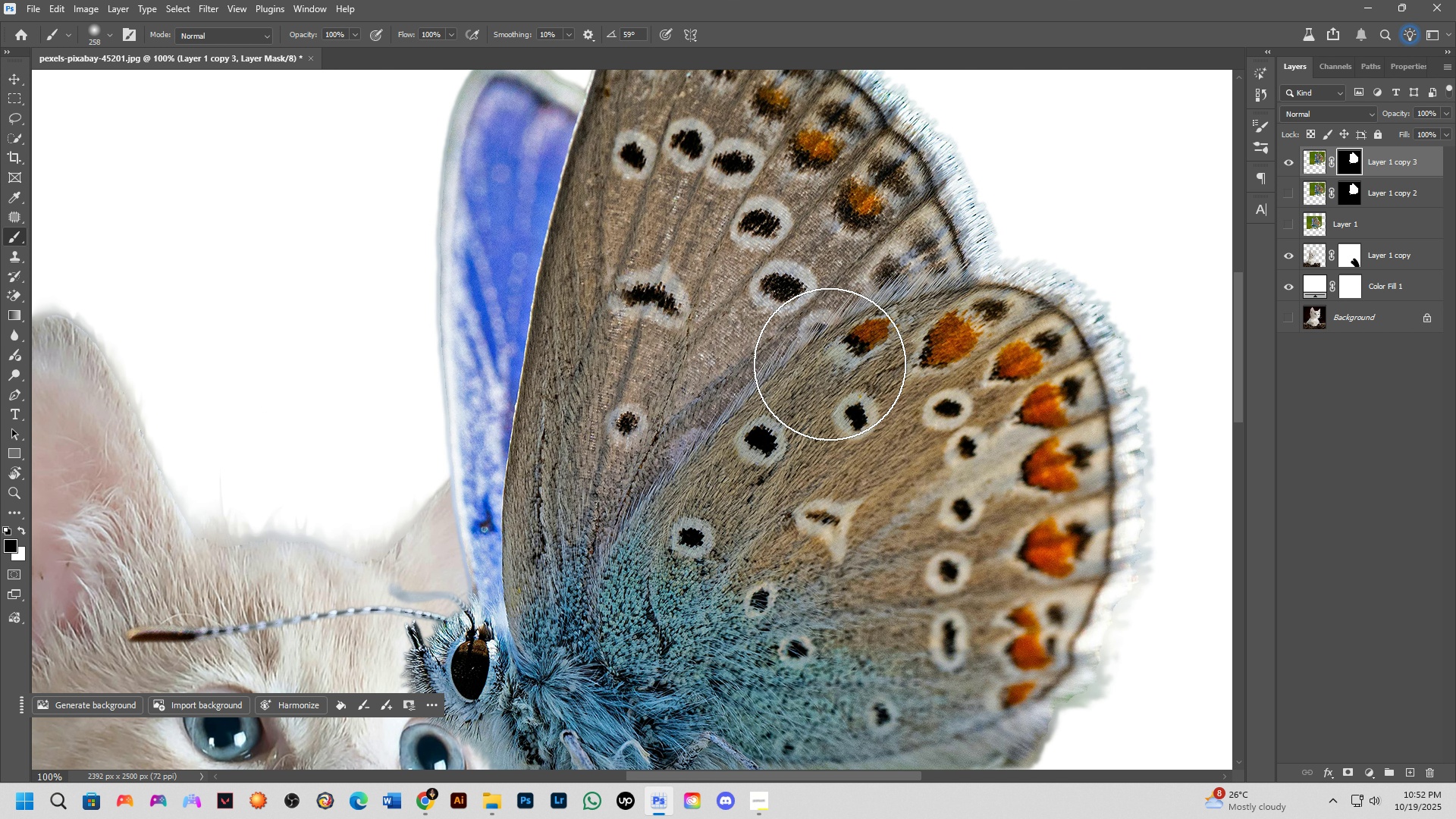 
hold_key(key=ShiftLeft, duration=0.4)
scroll: coordinate [835, 375], scroll_direction: down, amount: 3.0
 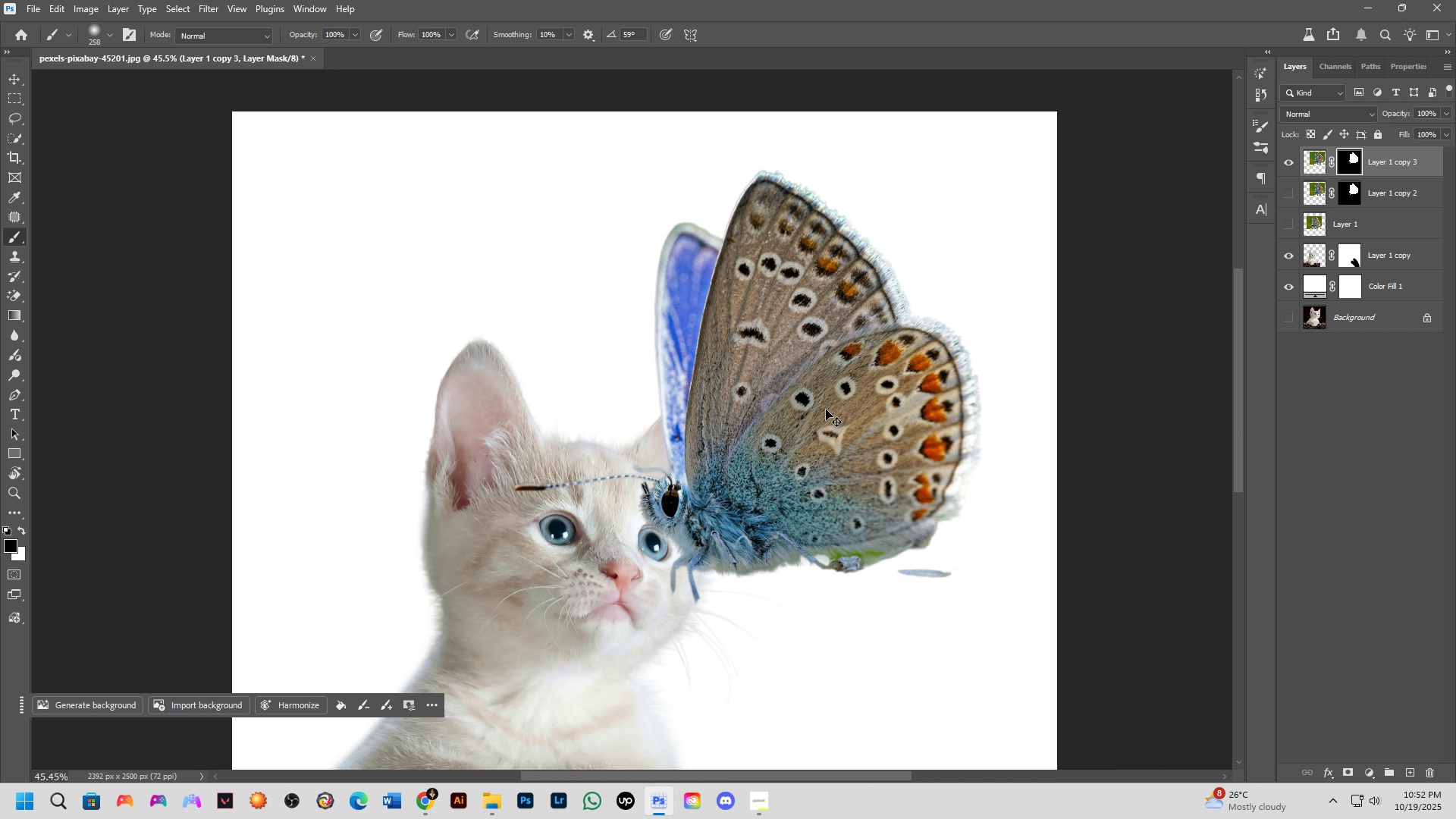 
hold_key(key=ControlLeft, duration=0.83)
left_click_drag(start_coordinate=[826, 410], to_coordinate=[905, 309])
 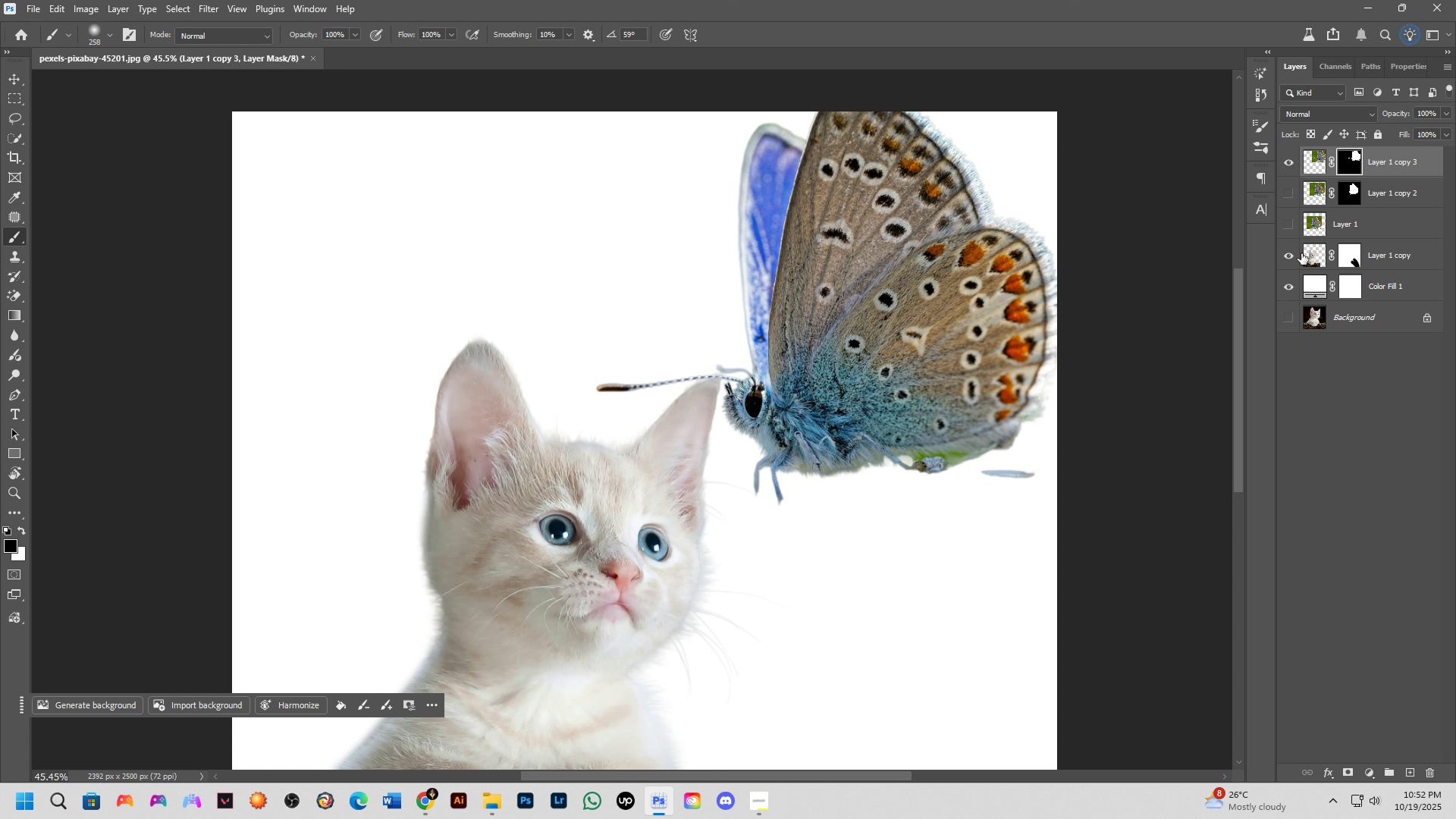 
left_click([1301, 253])
 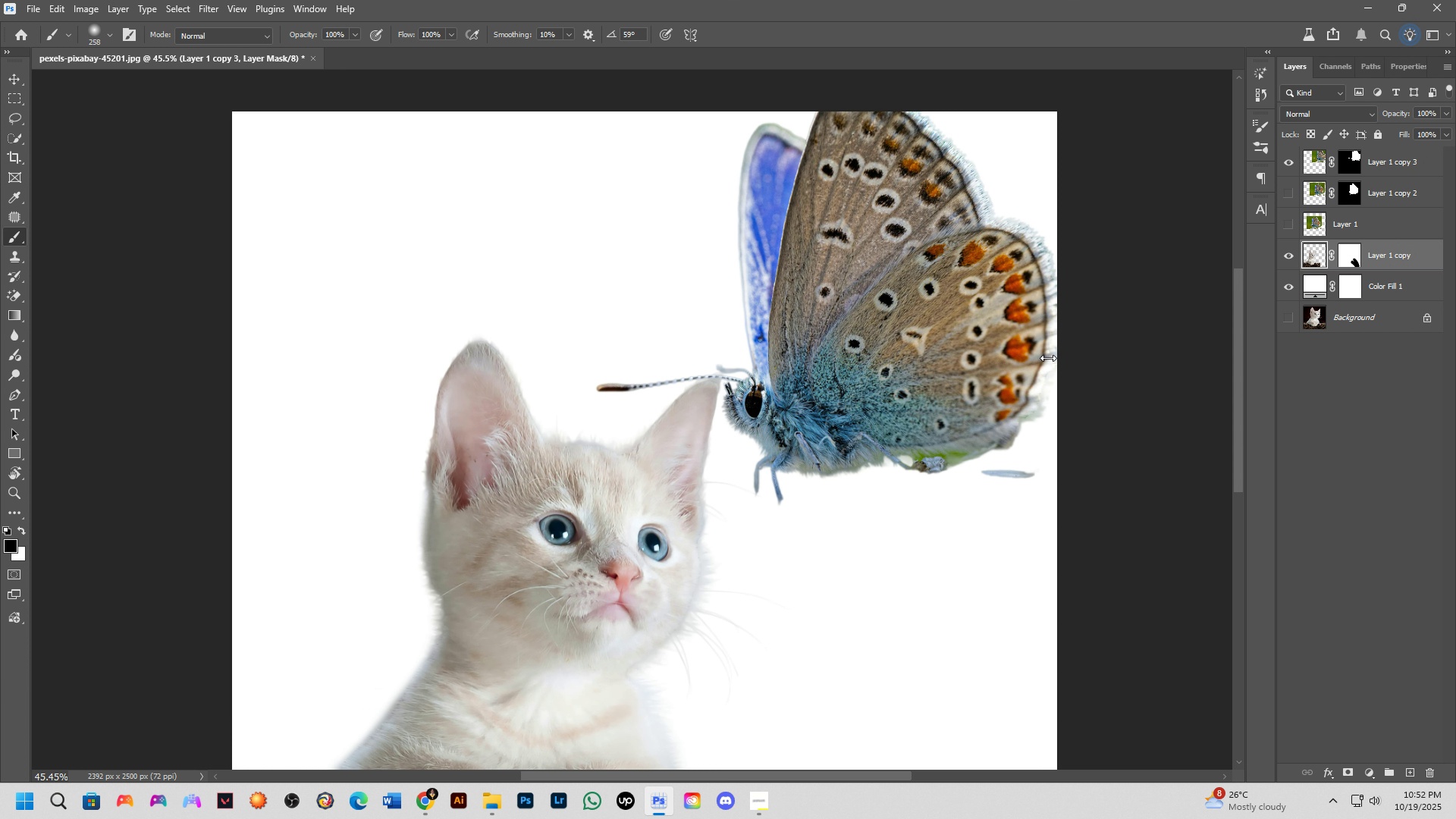 
key(Control+ControlLeft)
 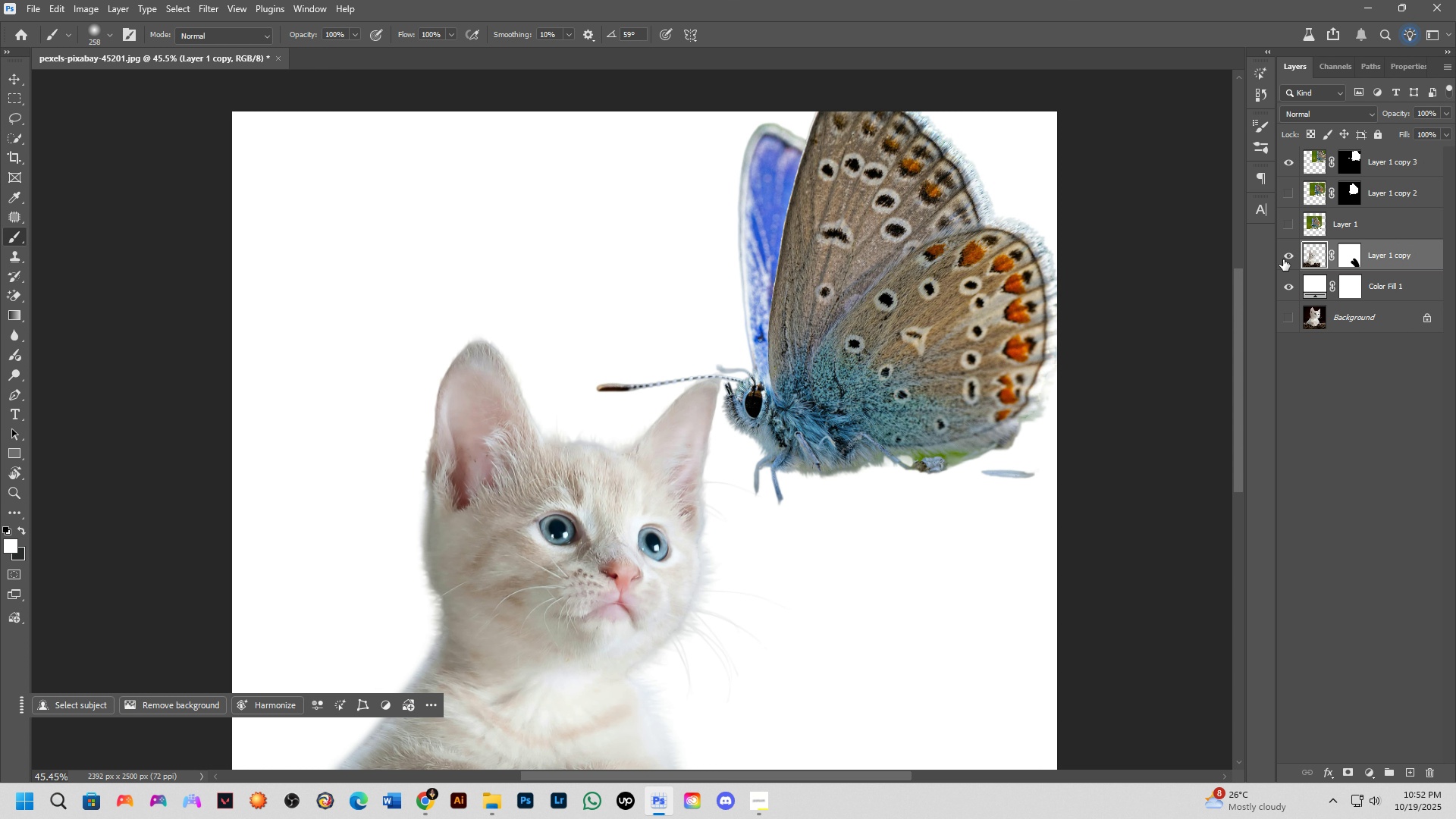 
left_click([1284, 259])
 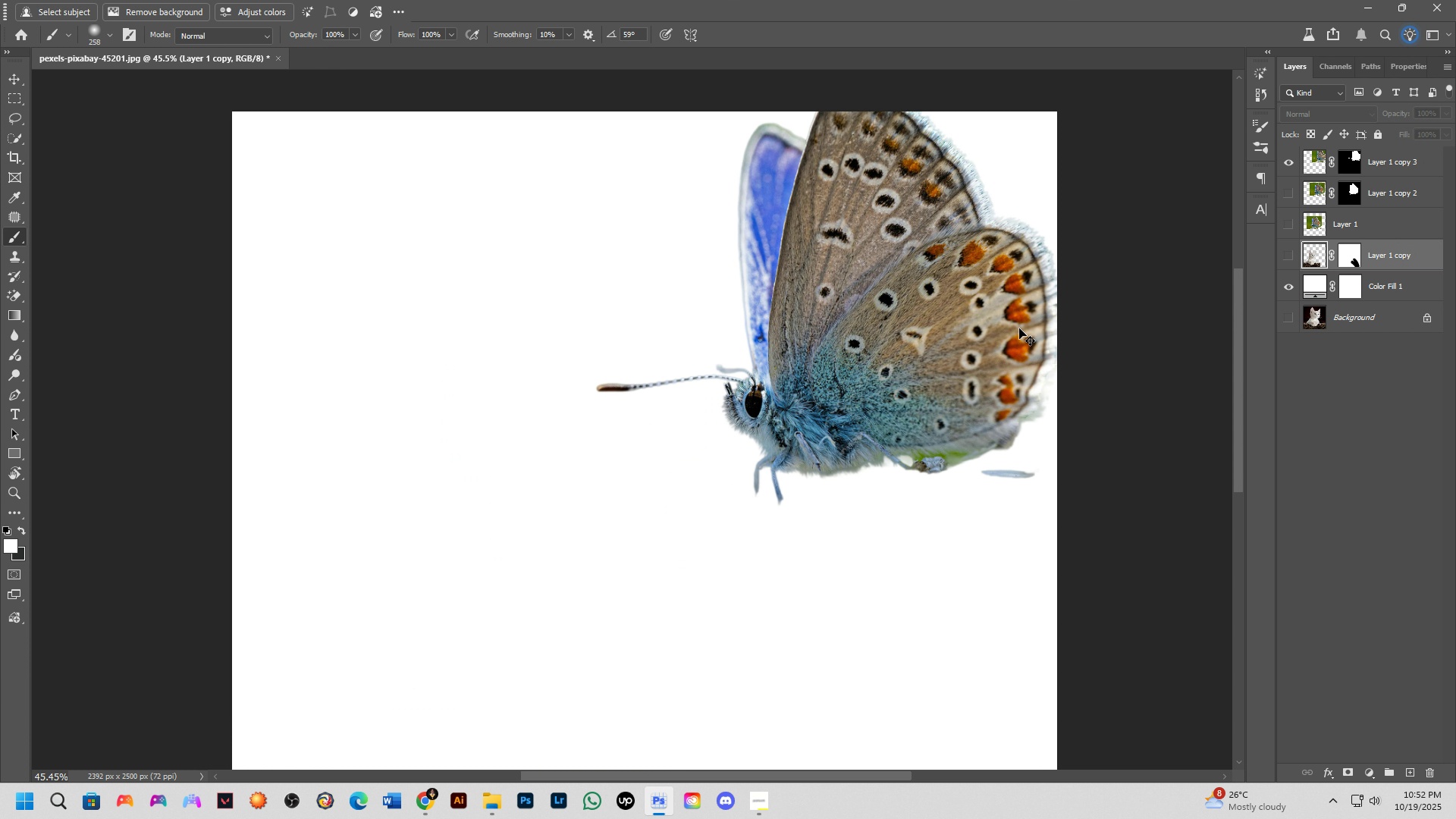 
hold_key(key=ControlLeft, duration=1.01)
left_click_drag(start_coordinate=[993, 332], to_coordinate=[821, 441])
 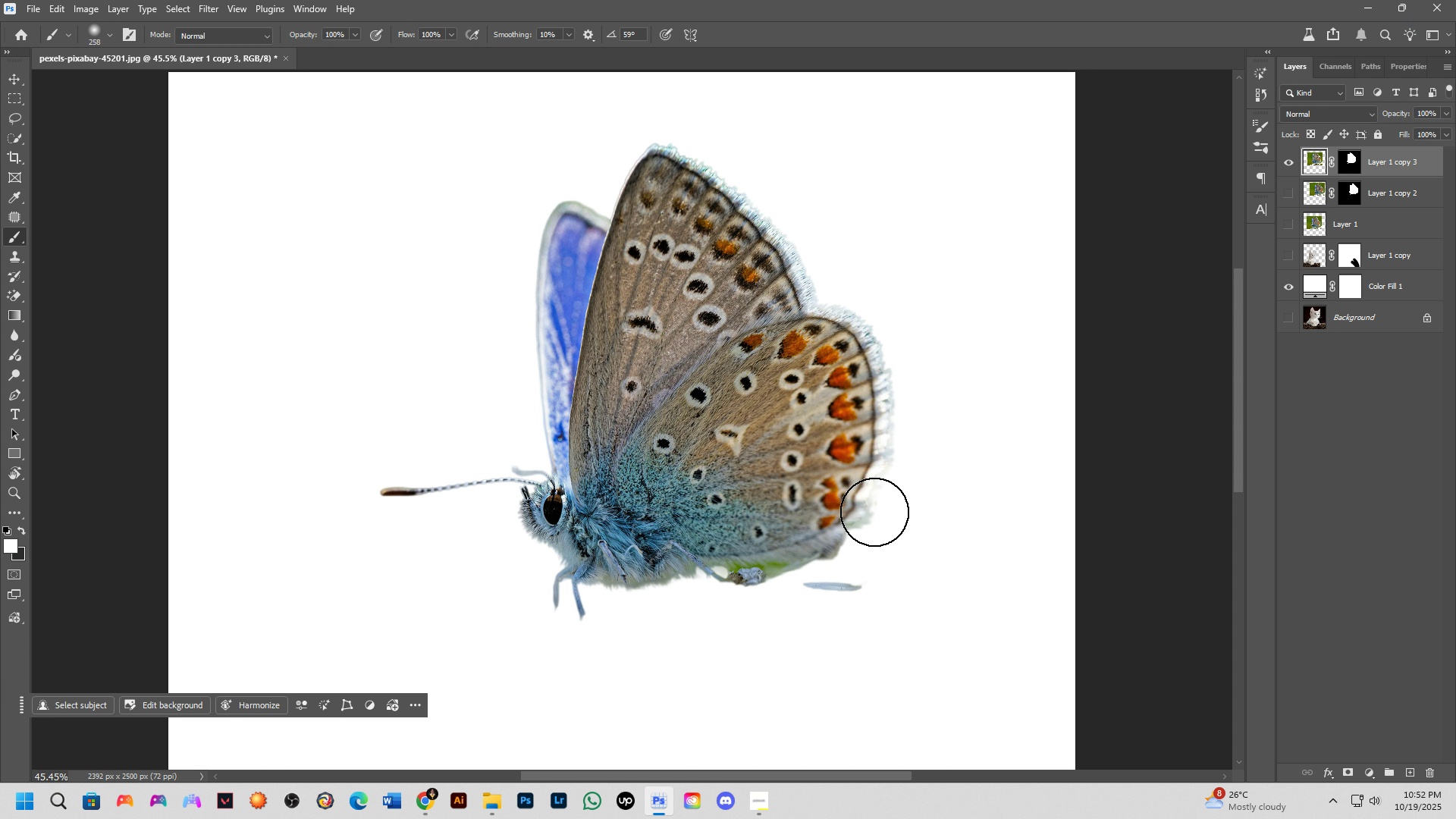 
scroll: coordinate [886, 491], scroll_direction: up, amount: 4.0
 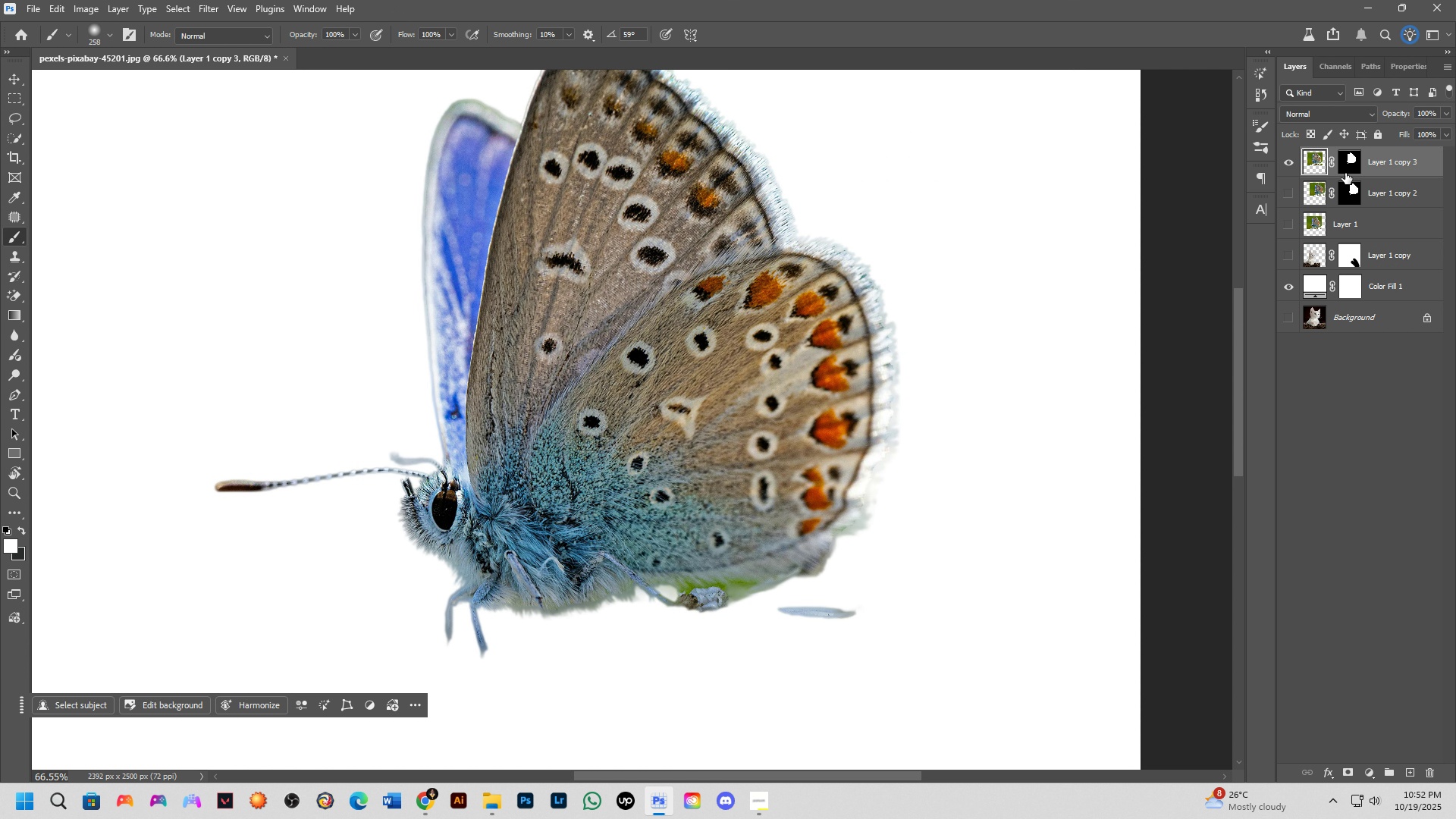 
left_click([1345, 172])
 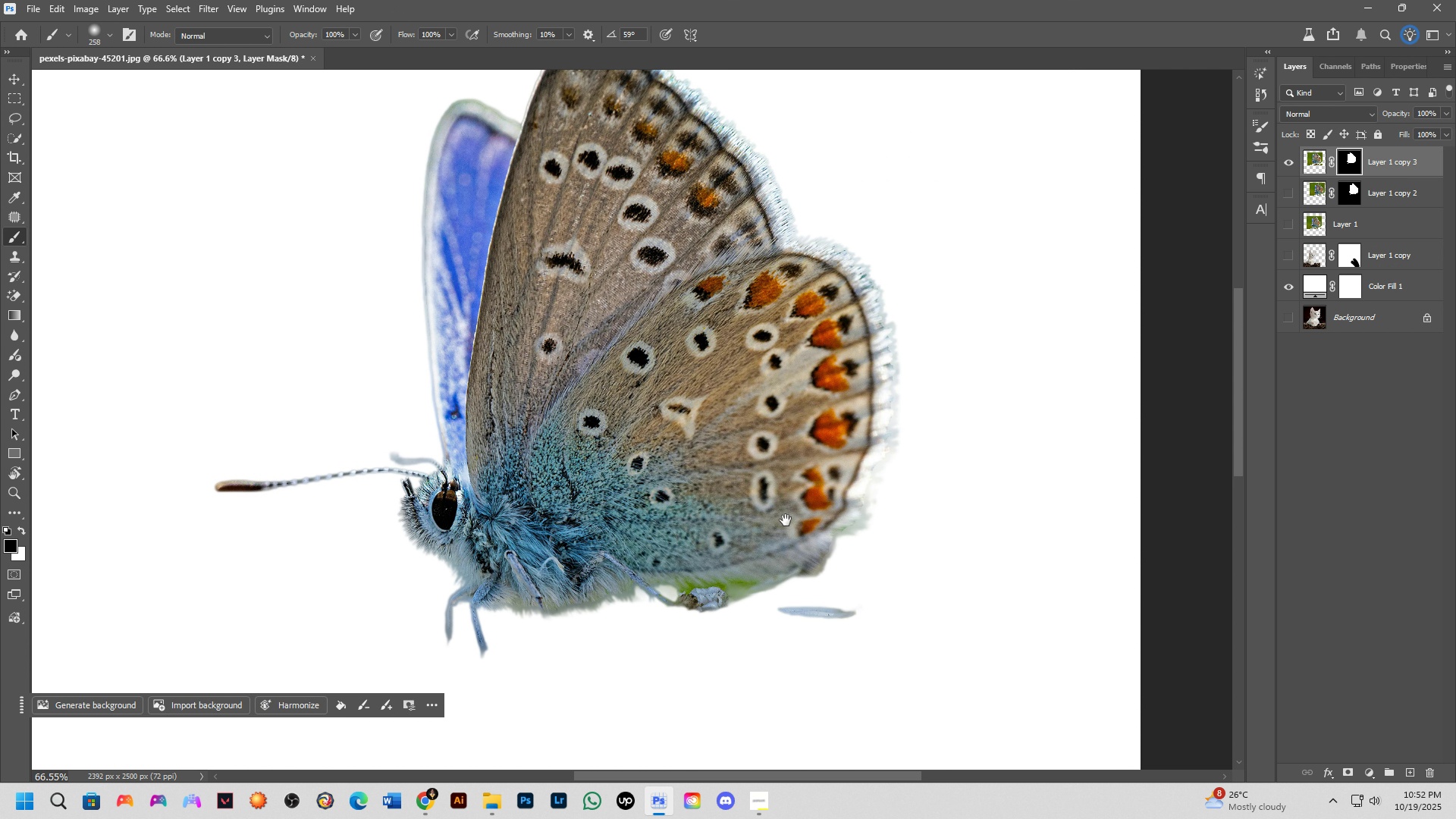 
hold_key(key=Space, duration=0.66)
 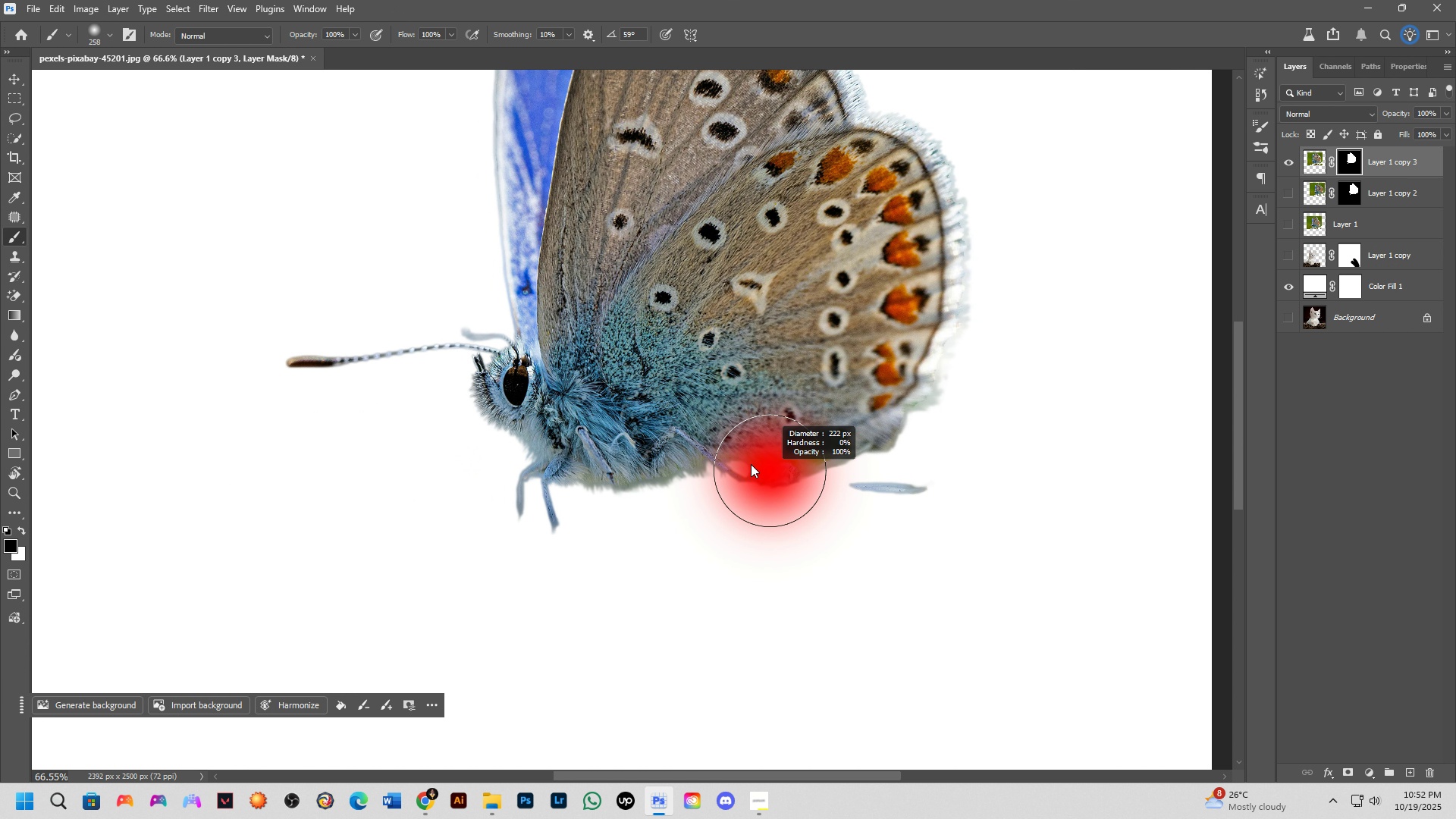 
left_click_drag(start_coordinate=[782, 510], to_coordinate=[853, 386])
 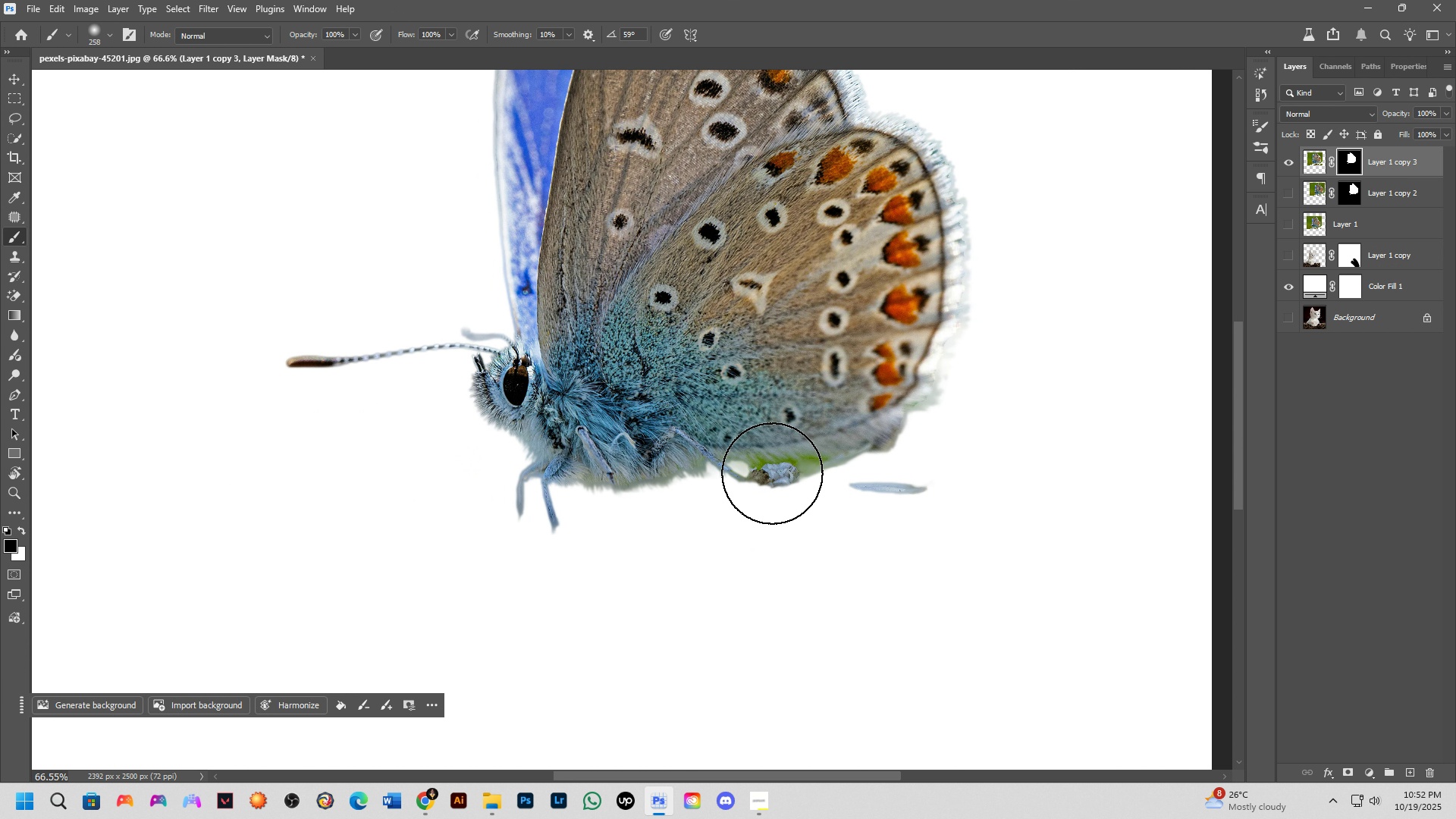 
hold_key(key=AltLeft, duration=0.7)
 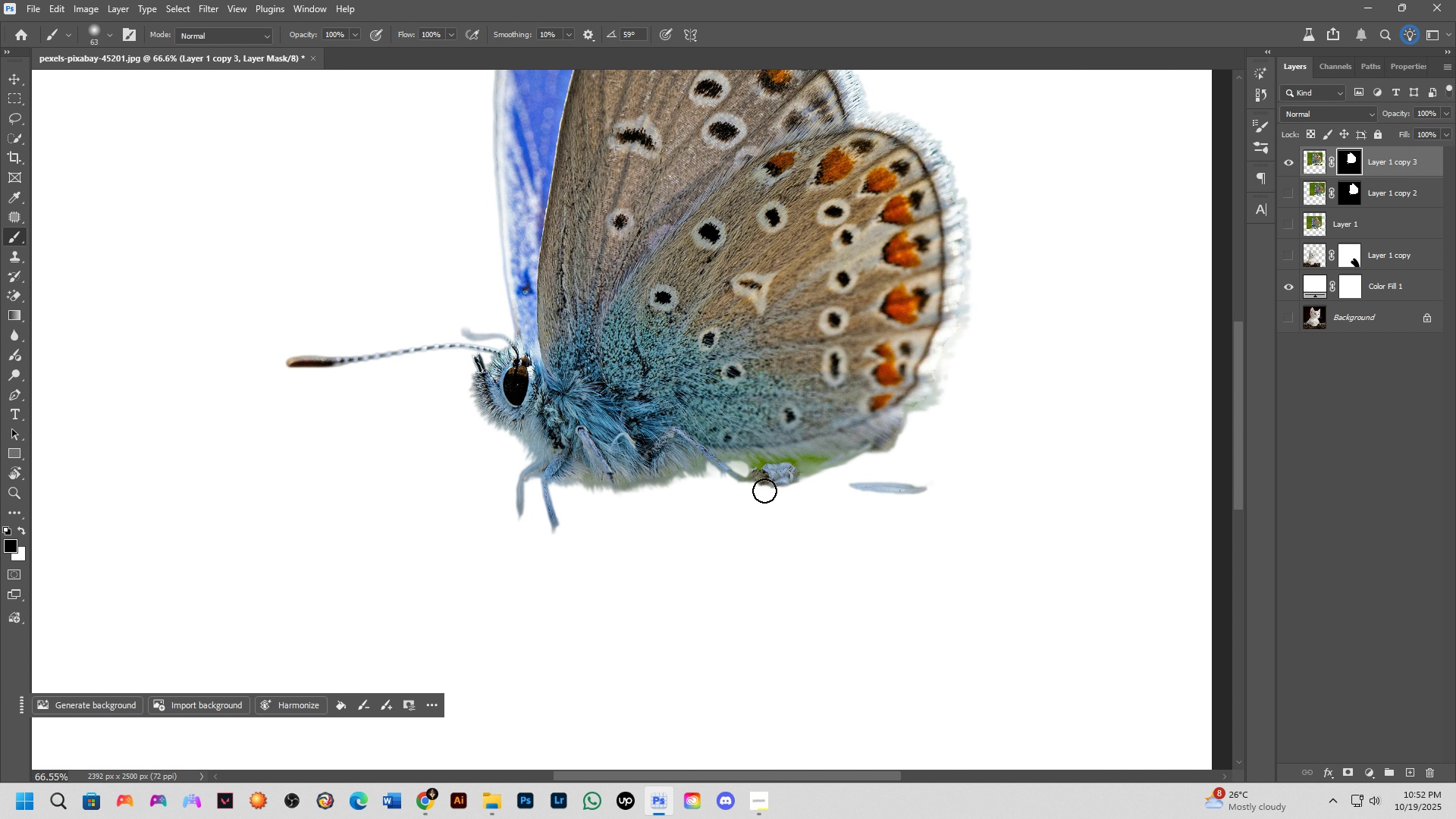 
scroll: coordinate [765, 491], scroll_direction: up, amount: 4.0
 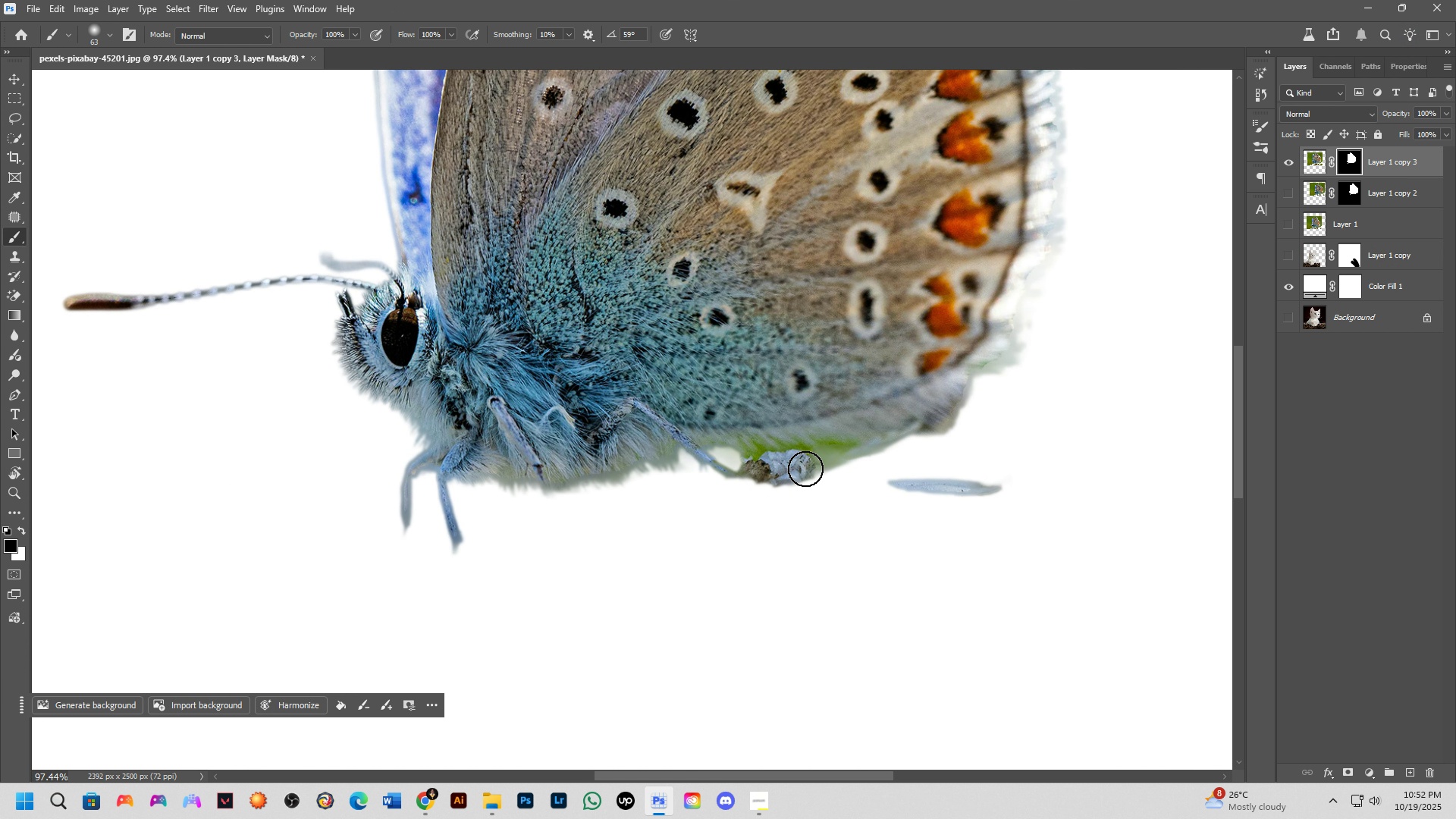 
hold_key(key=AltLeft, duration=0.46)
right_click([805, 469])
 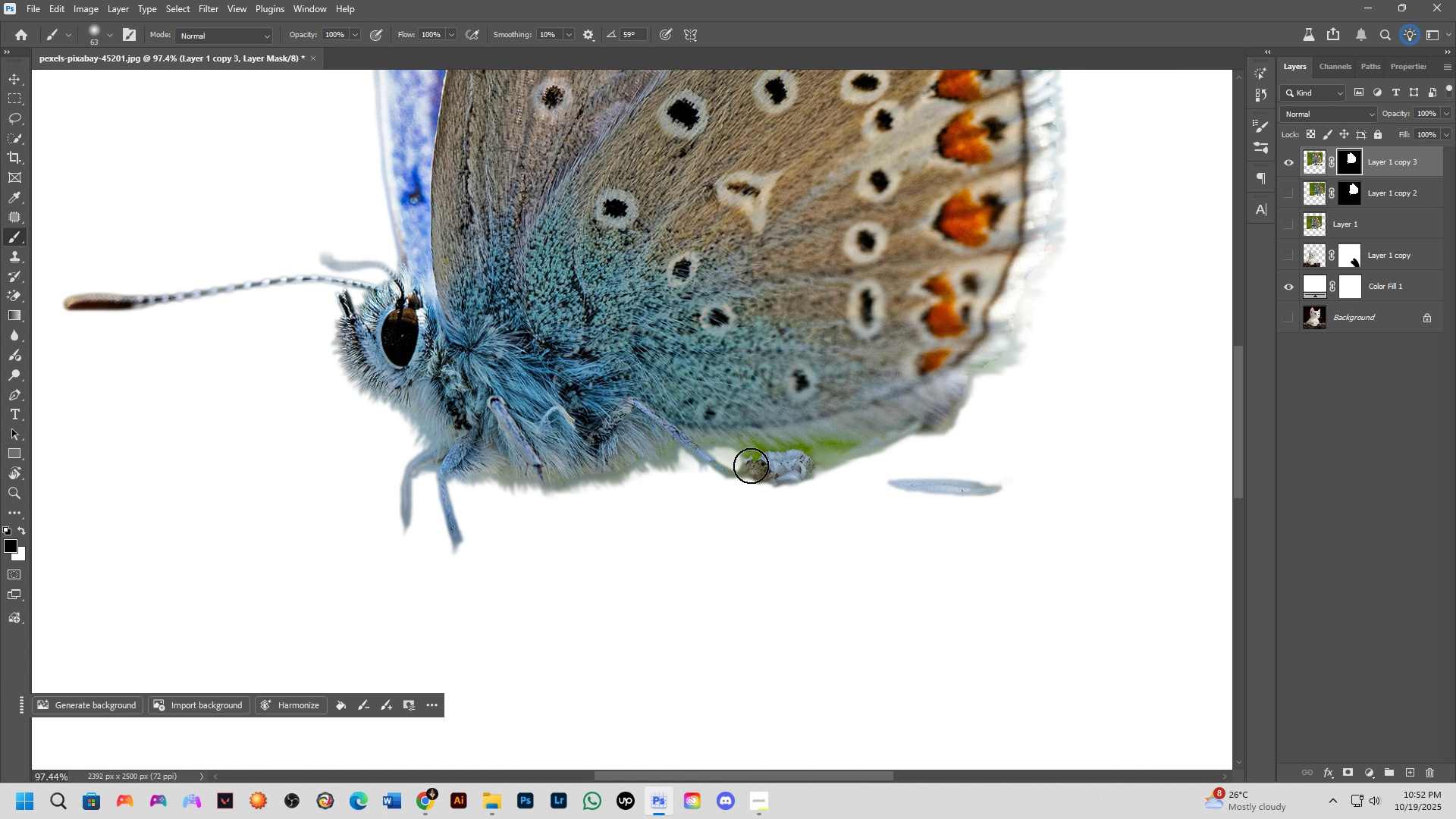 
hold_key(key=AltLeft, duration=0.41)
 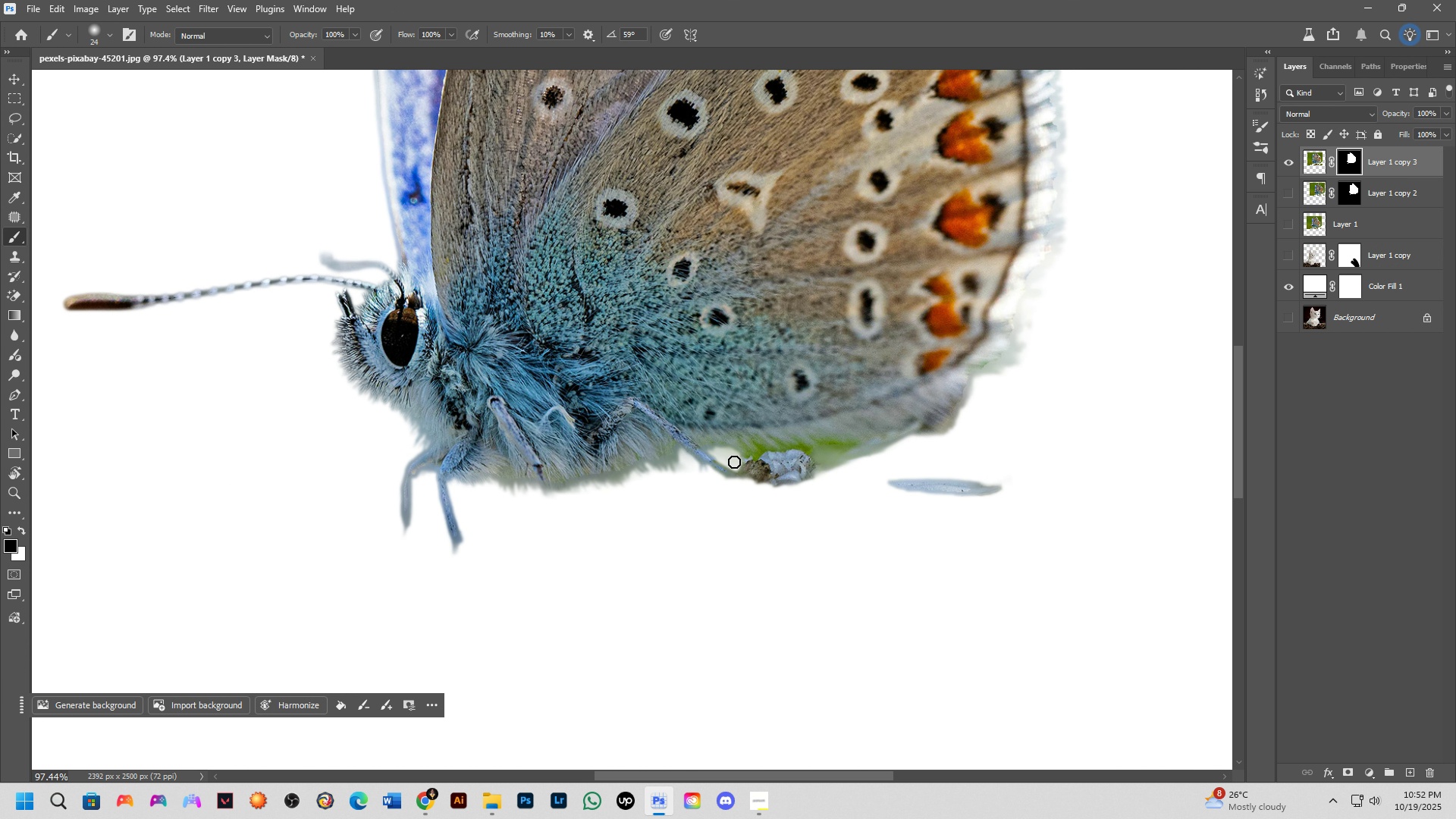 
key(Alt+AltLeft)
 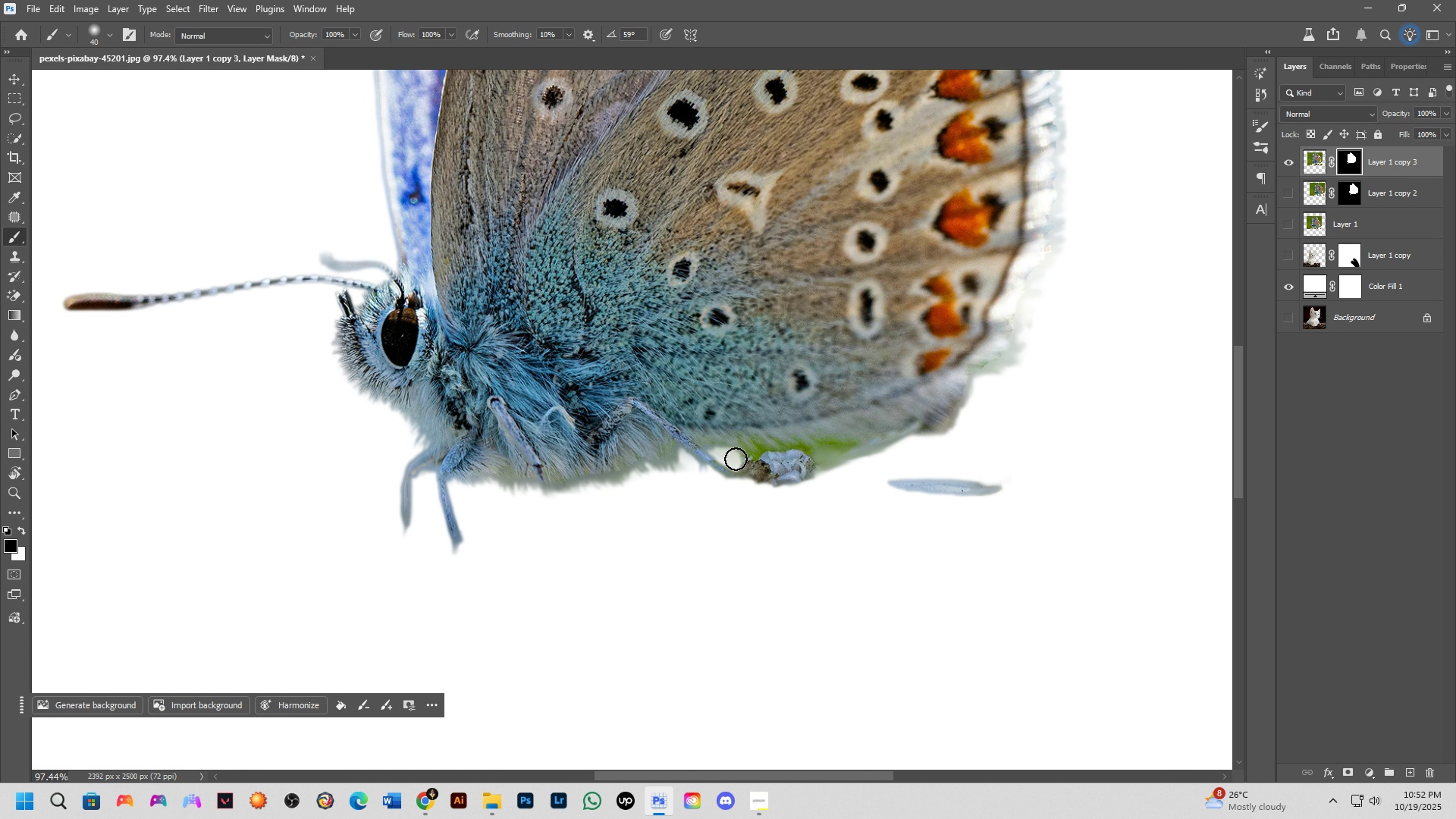 
left_click_drag(start_coordinate=[735, 458], to_coordinate=[784, 457])
 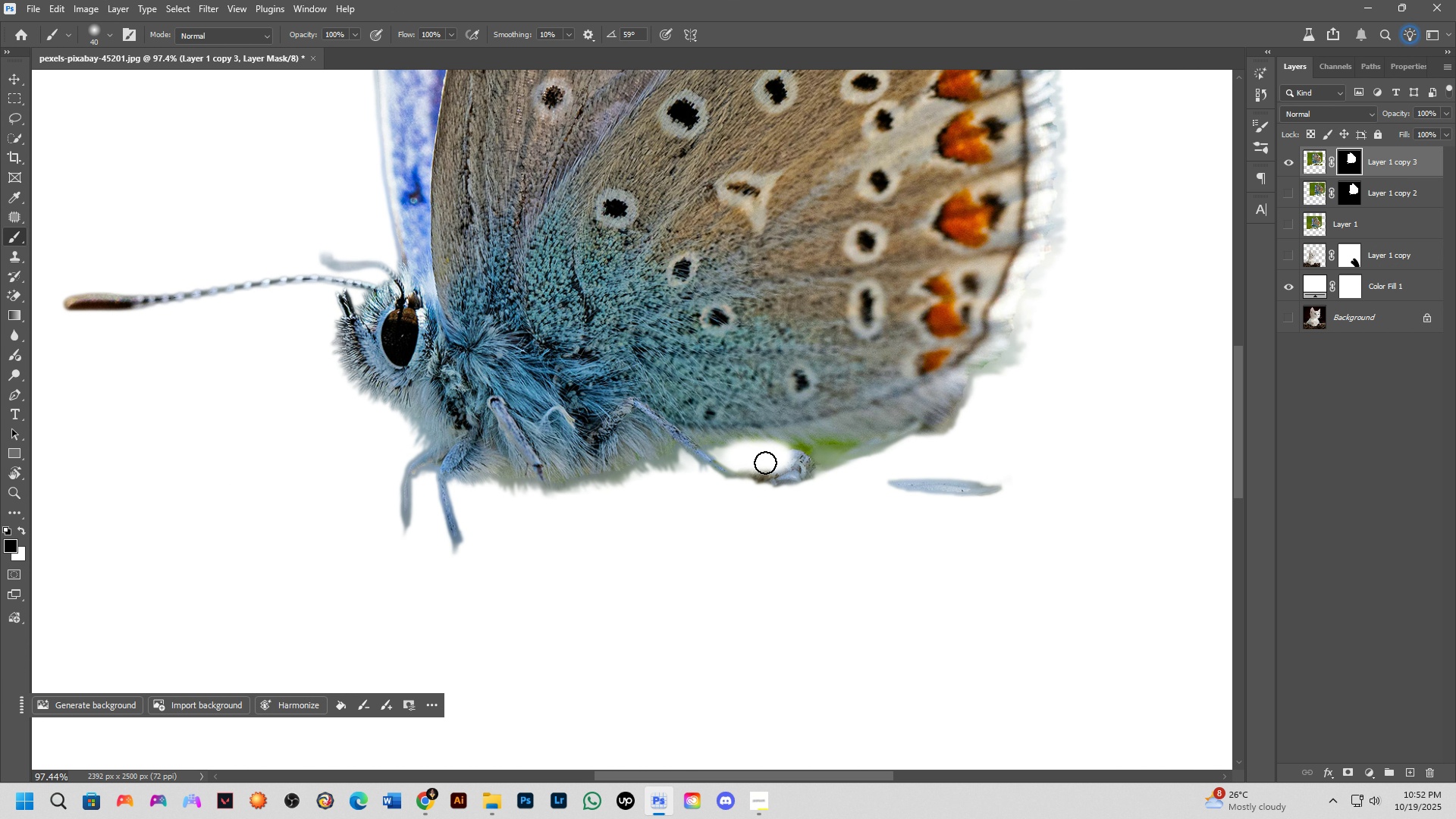 
key(Control+Z)
 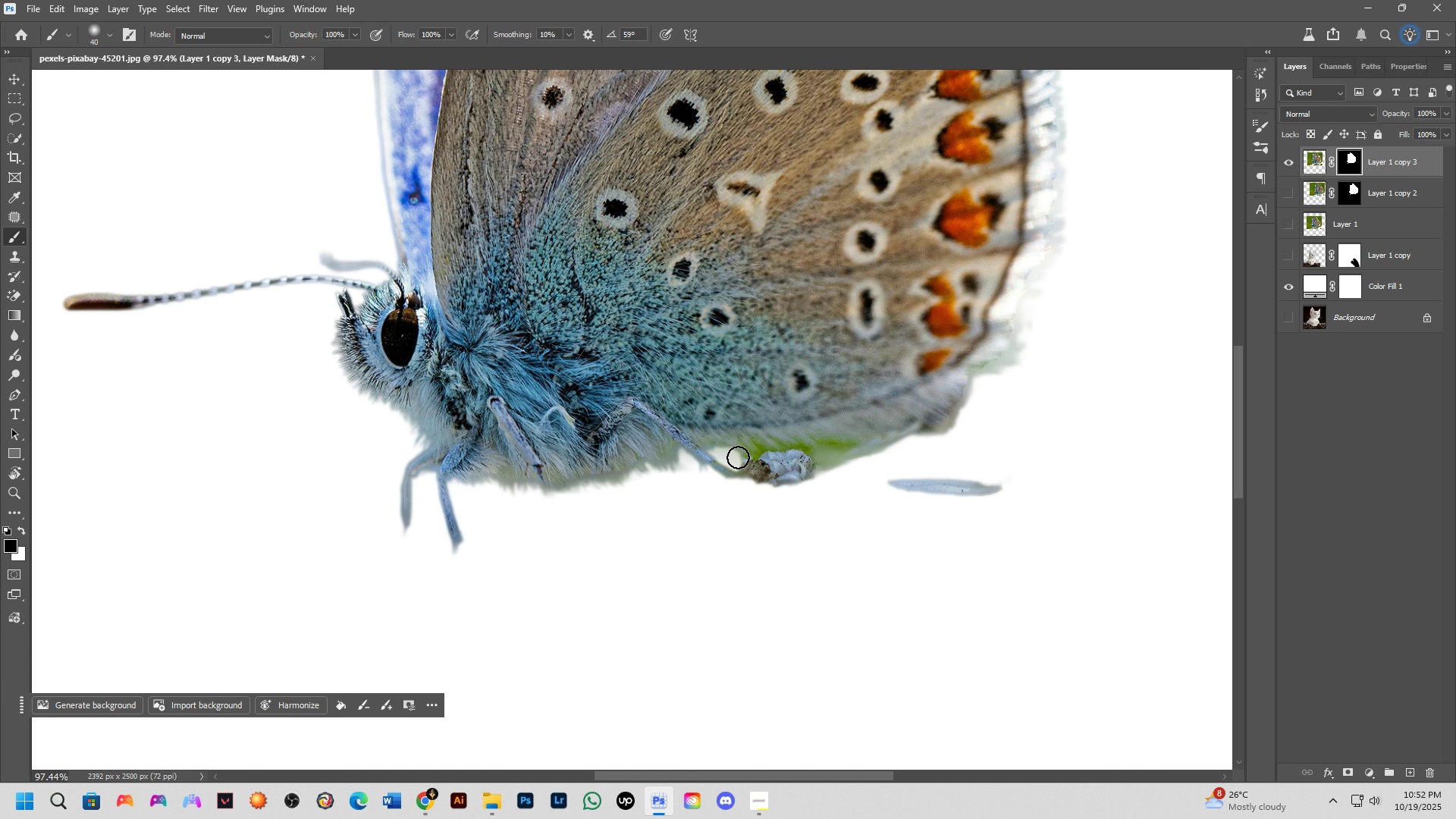 
left_click_drag(start_coordinate=[738, 457], to_coordinate=[968, 433])
 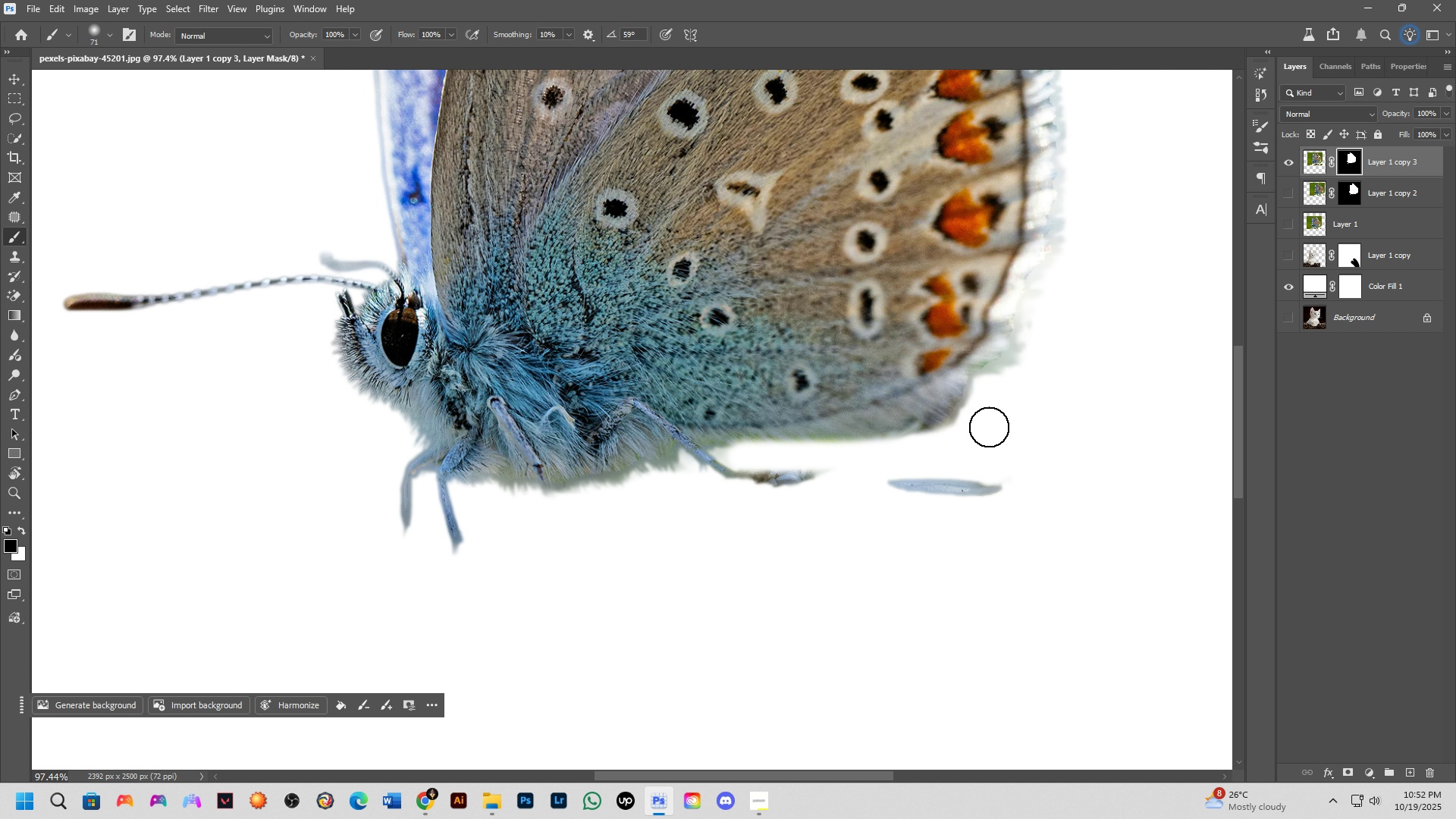 
key(Alt+AltLeft)
 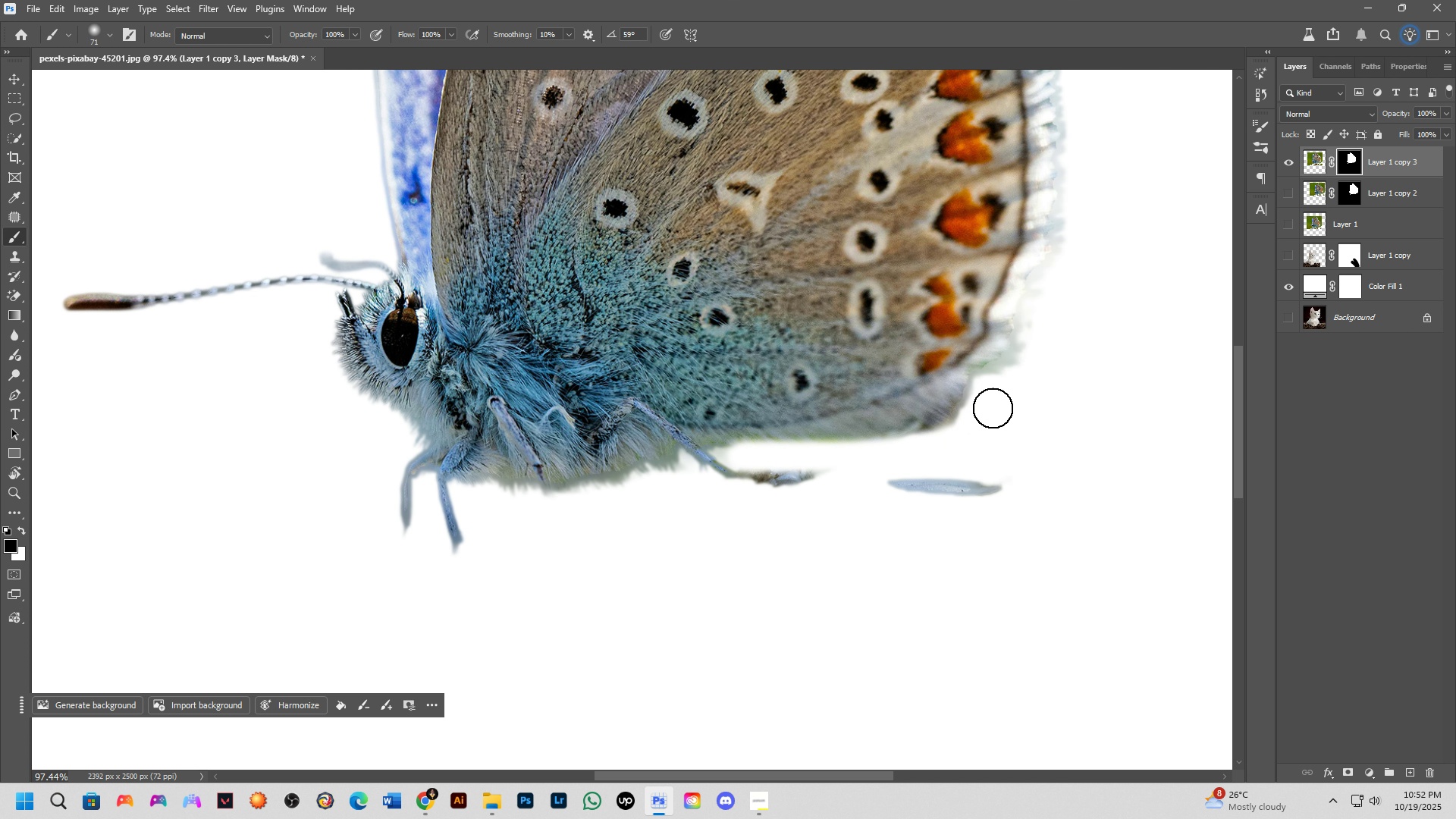 
key(Alt+AltLeft)
 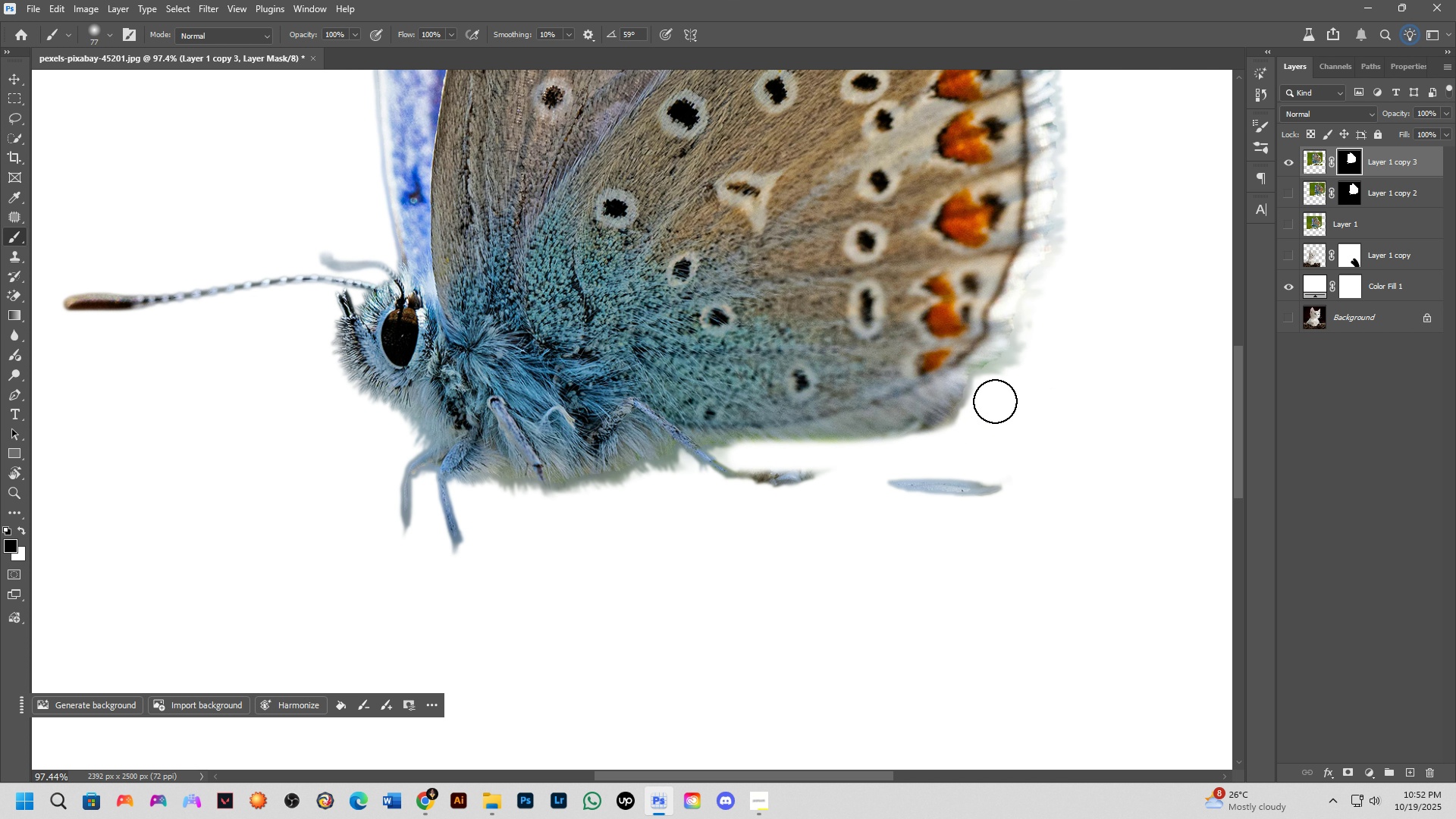 
left_click_drag(start_coordinate=[995, 401], to_coordinate=[715, 523])
 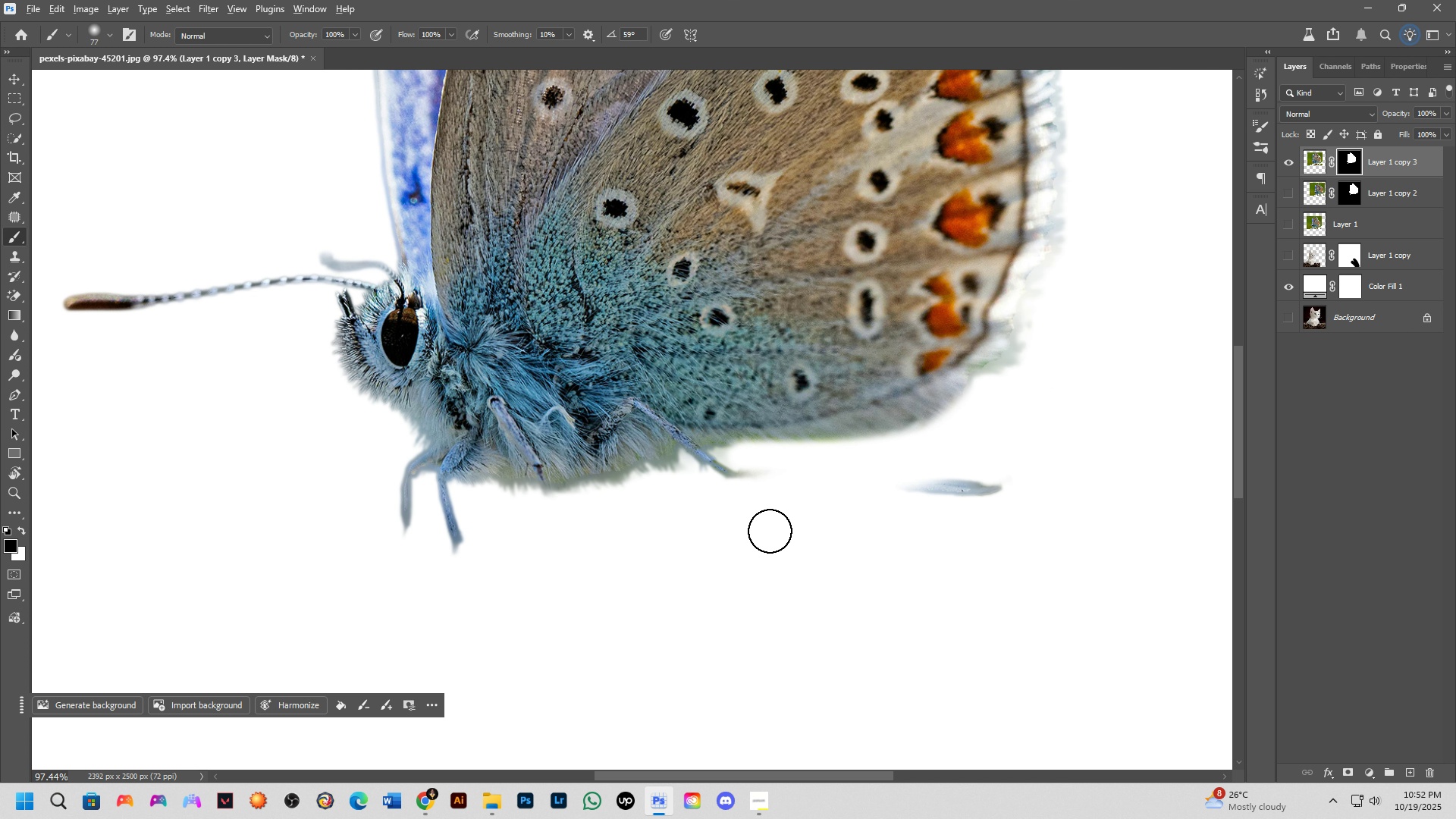 
hold_key(key=AltLeft, duration=0.4)
right_click([770, 531])
 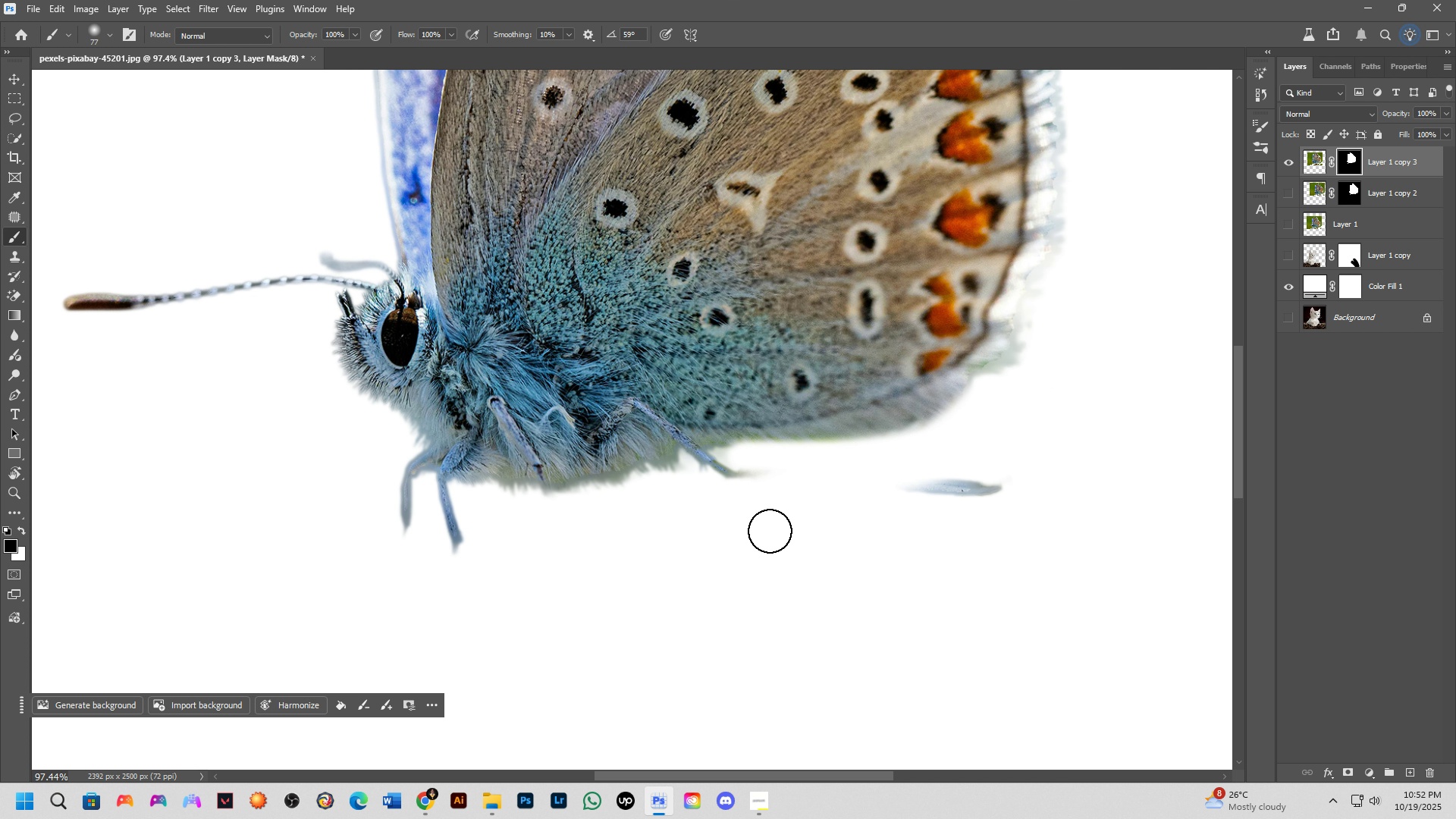 
key(Alt+AltLeft)
 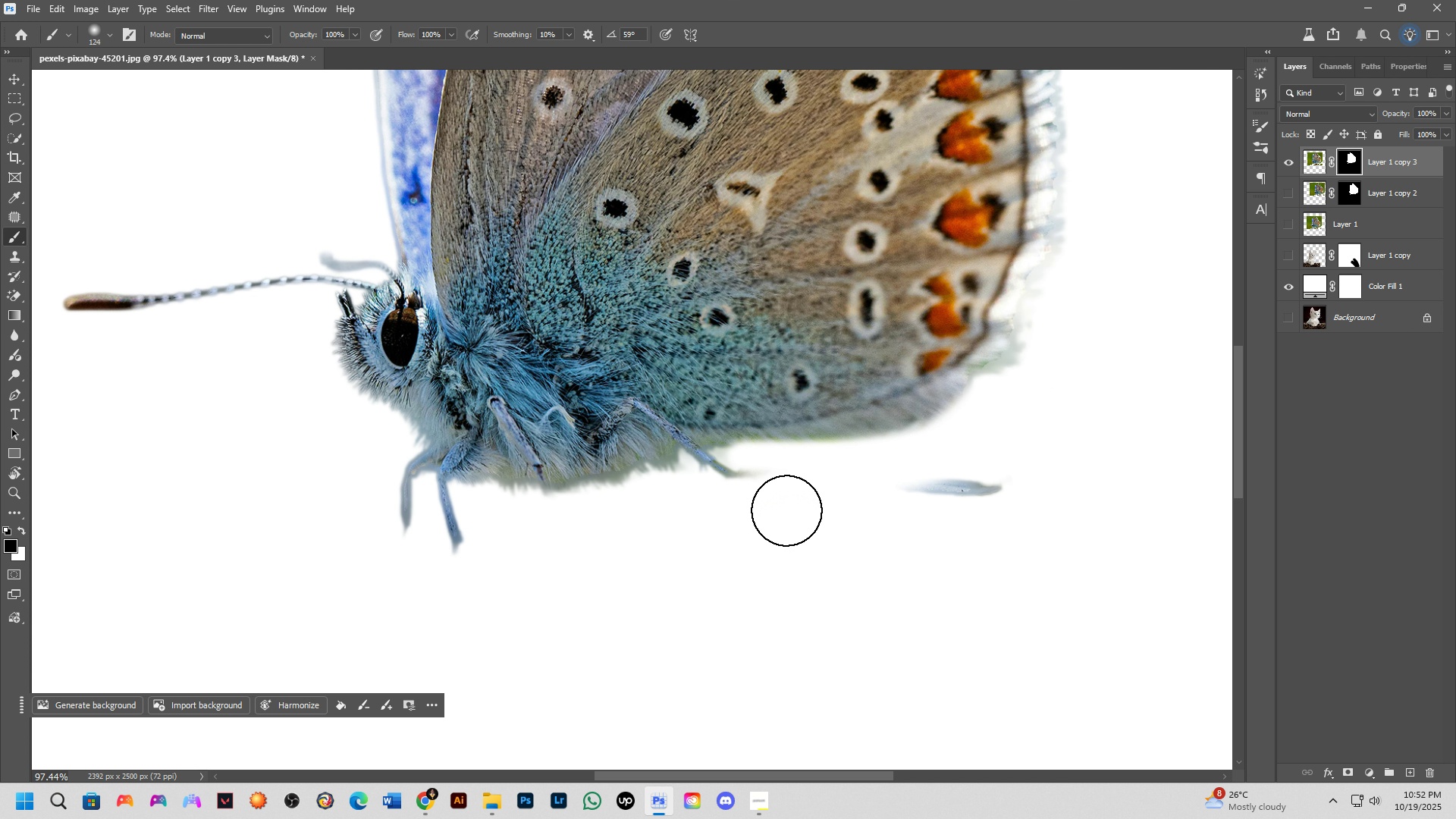 
key(Alt+AltLeft)
 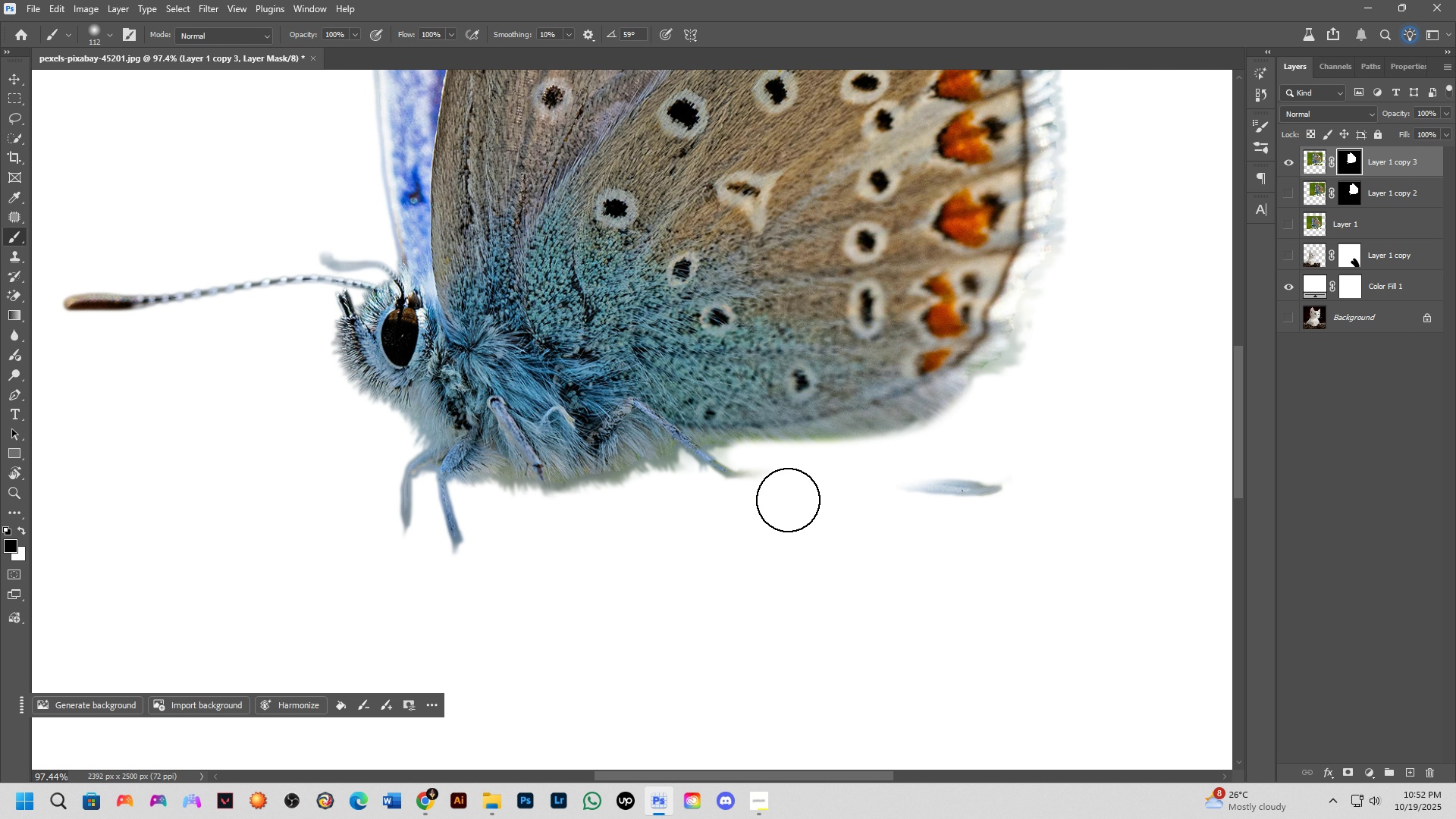 
hold_key(key=AltLeft, duration=0.44)
 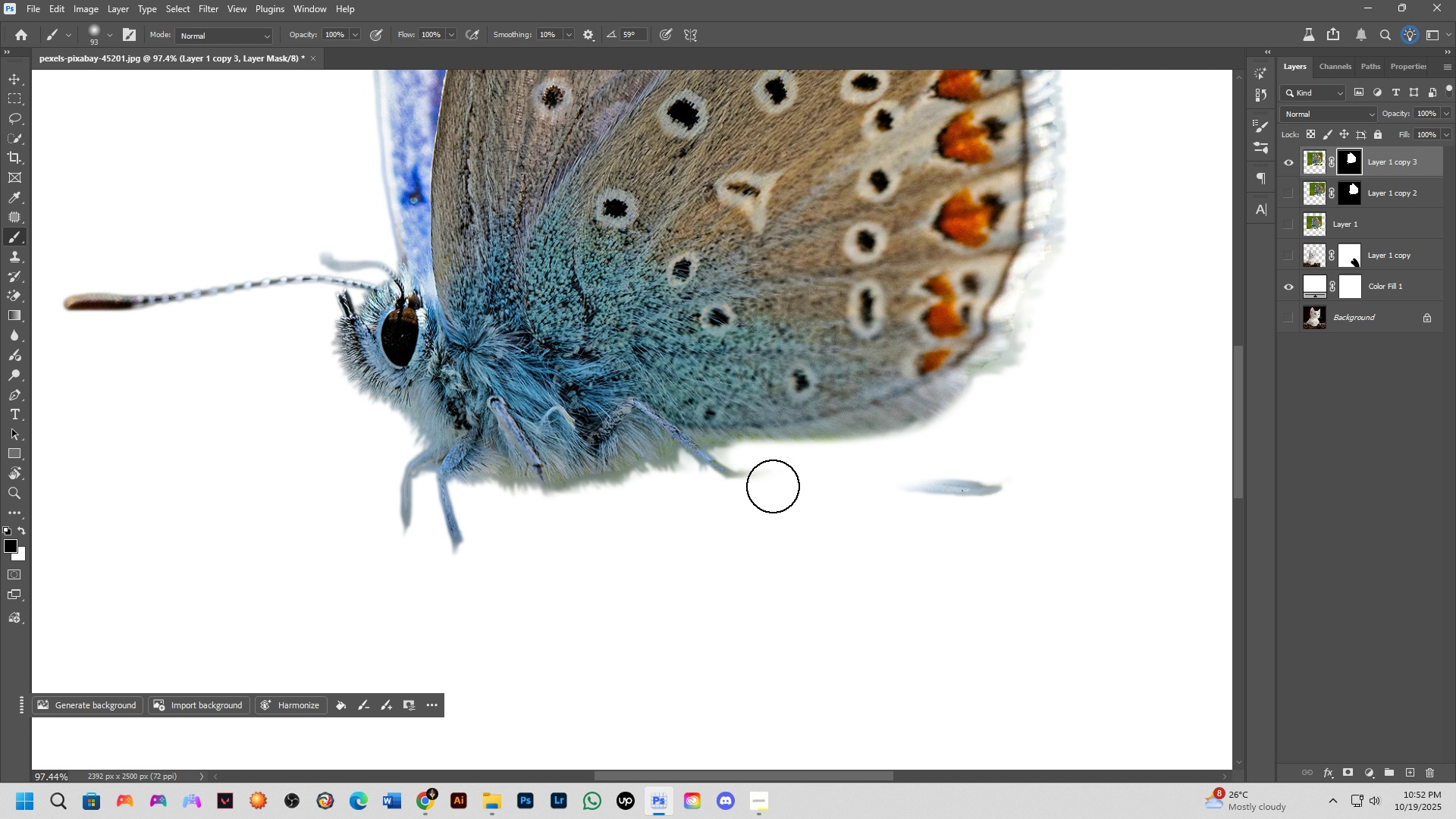 
key(X)
 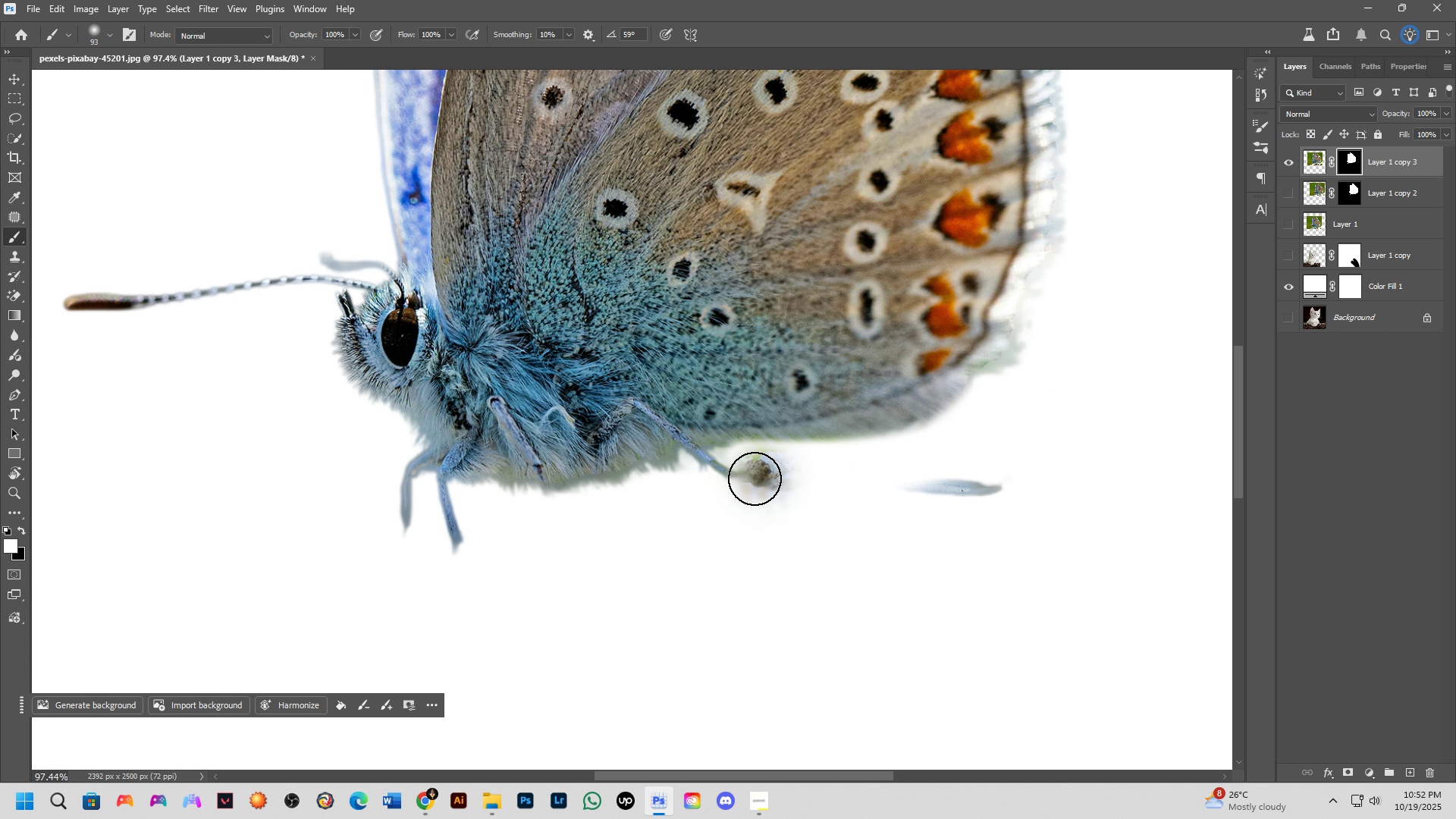 
left_click_drag(start_coordinate=[762, 476], to_coordinate=[717, 500])
 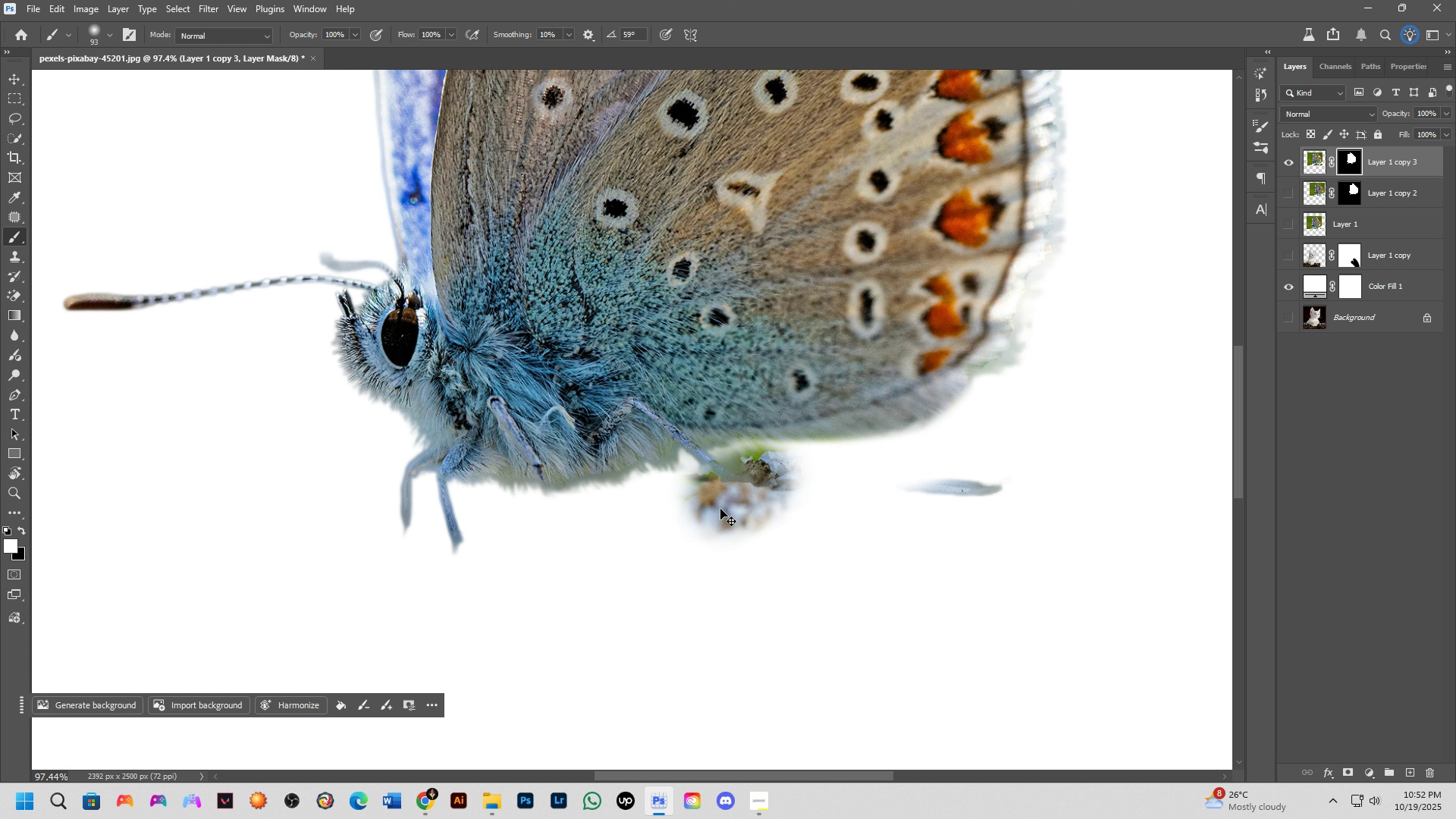 
key(Control+Z)
 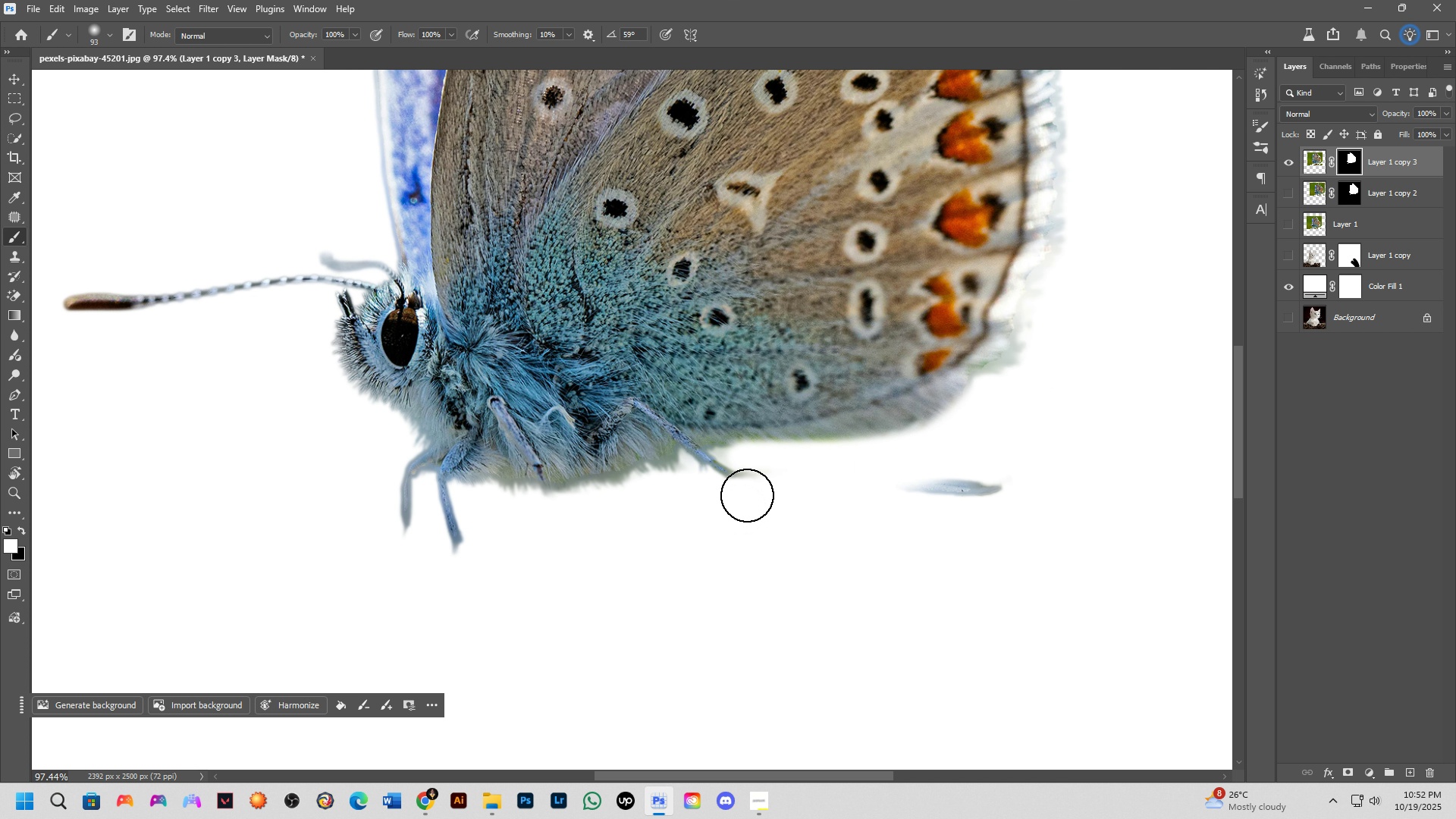 
scroll: coordinate [761, 479], scroll_direction: up, amount: 4.0
 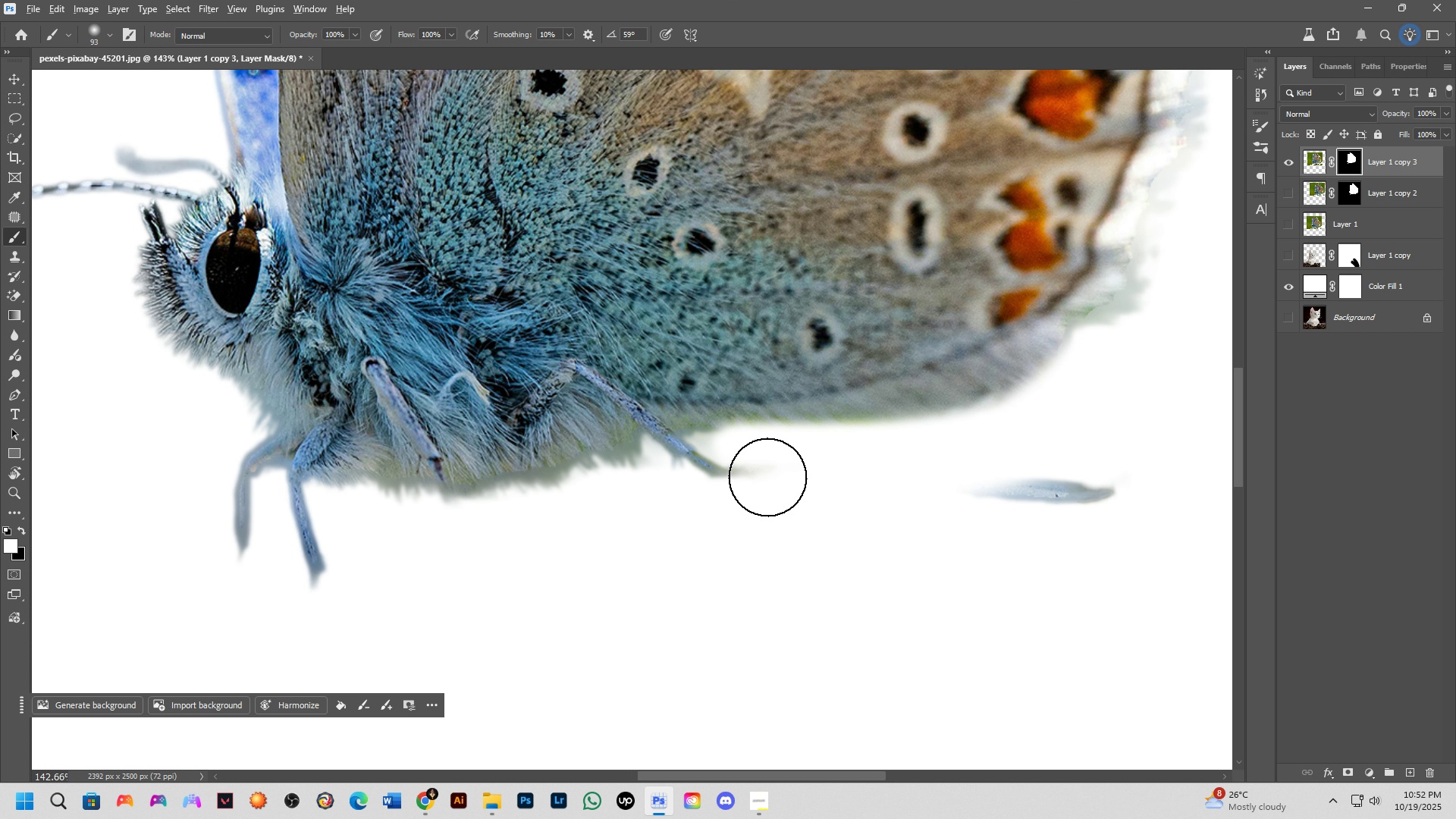 
hold_key(key=AltLeft, duration=0.72)
 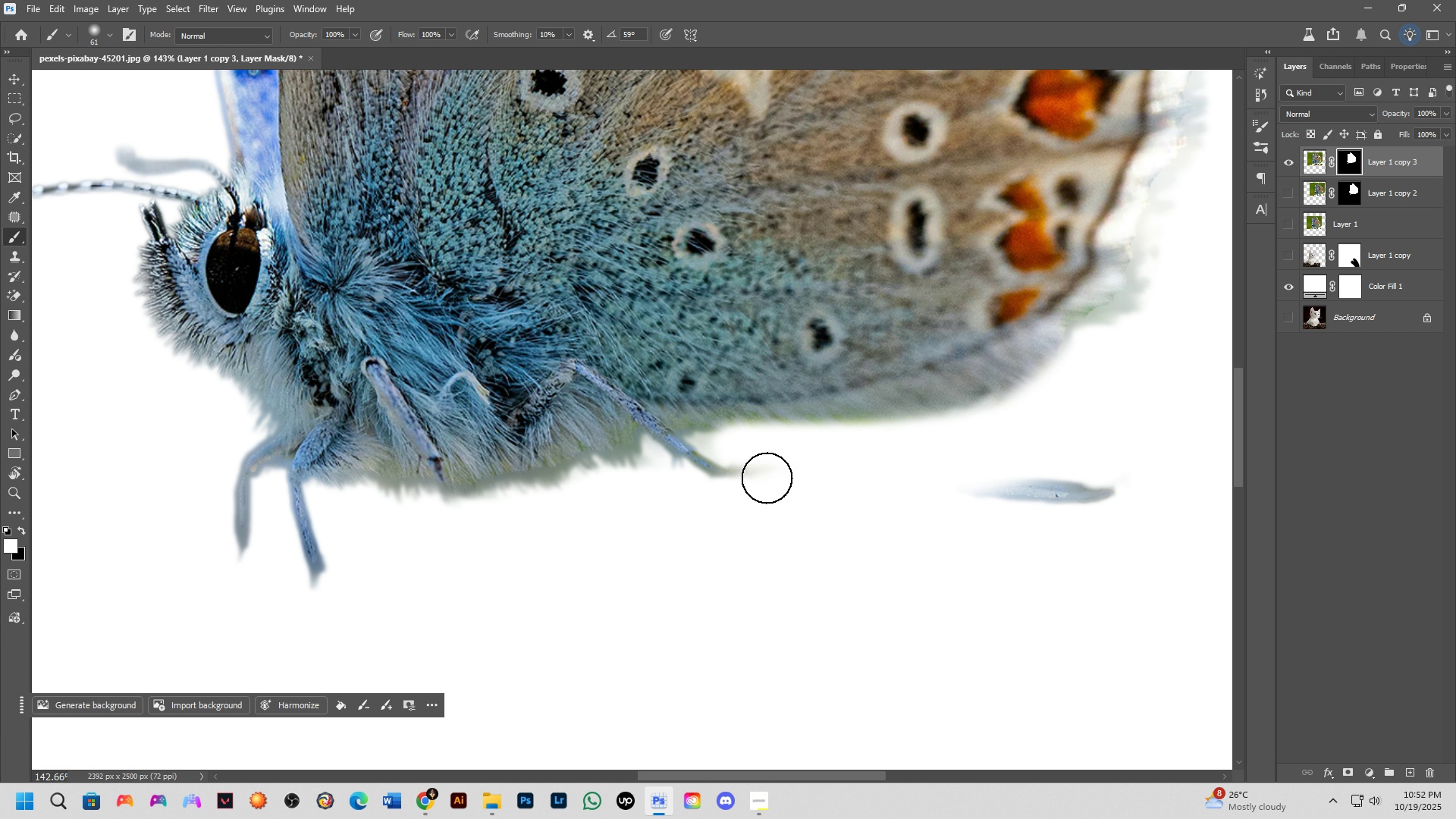 
hold_key(key=AltLeft, duration=0.51)
 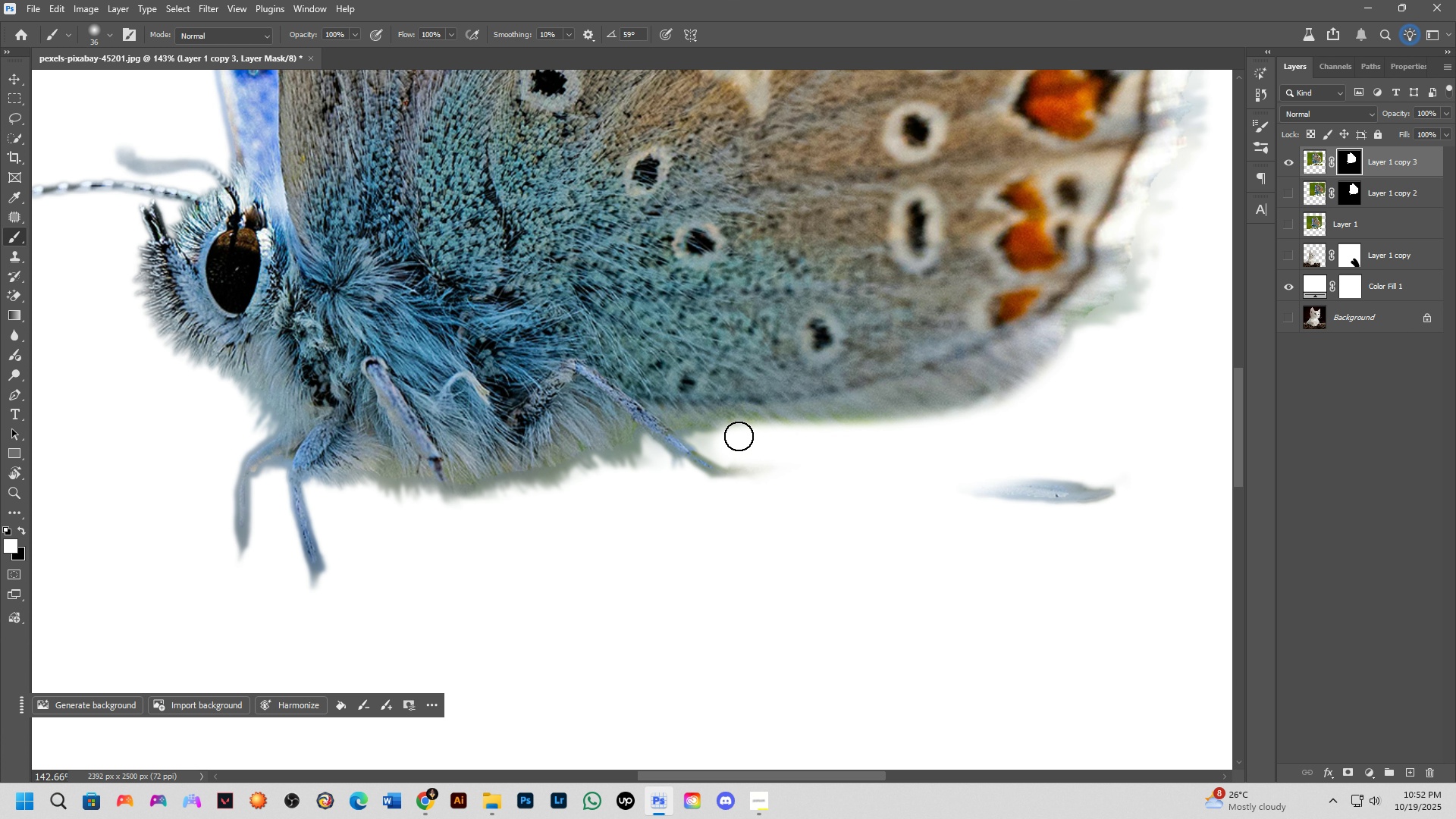 
hold_key(key=AltLeft, duration=0.39)
 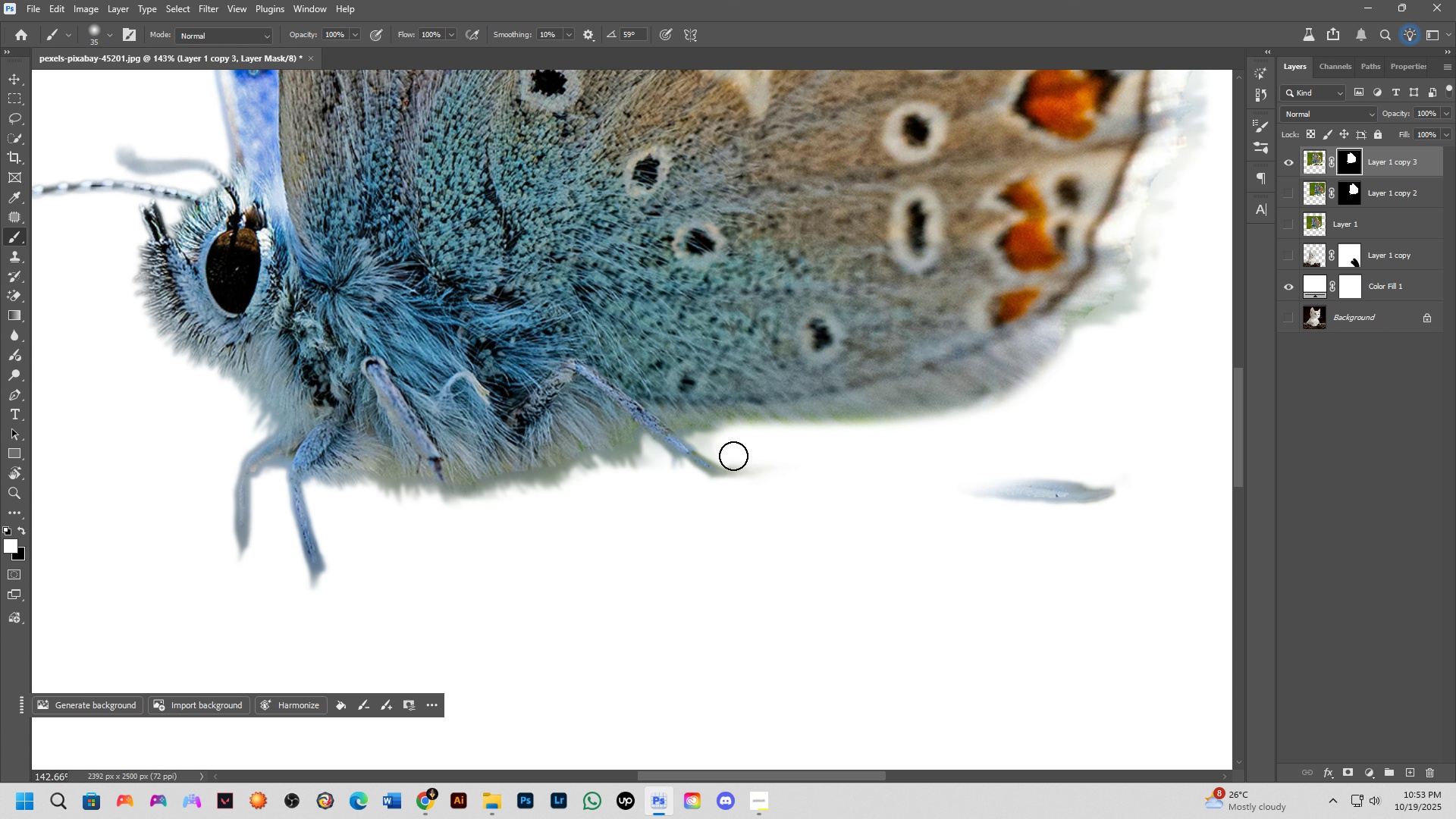 
key(Alt+AltLeft)
 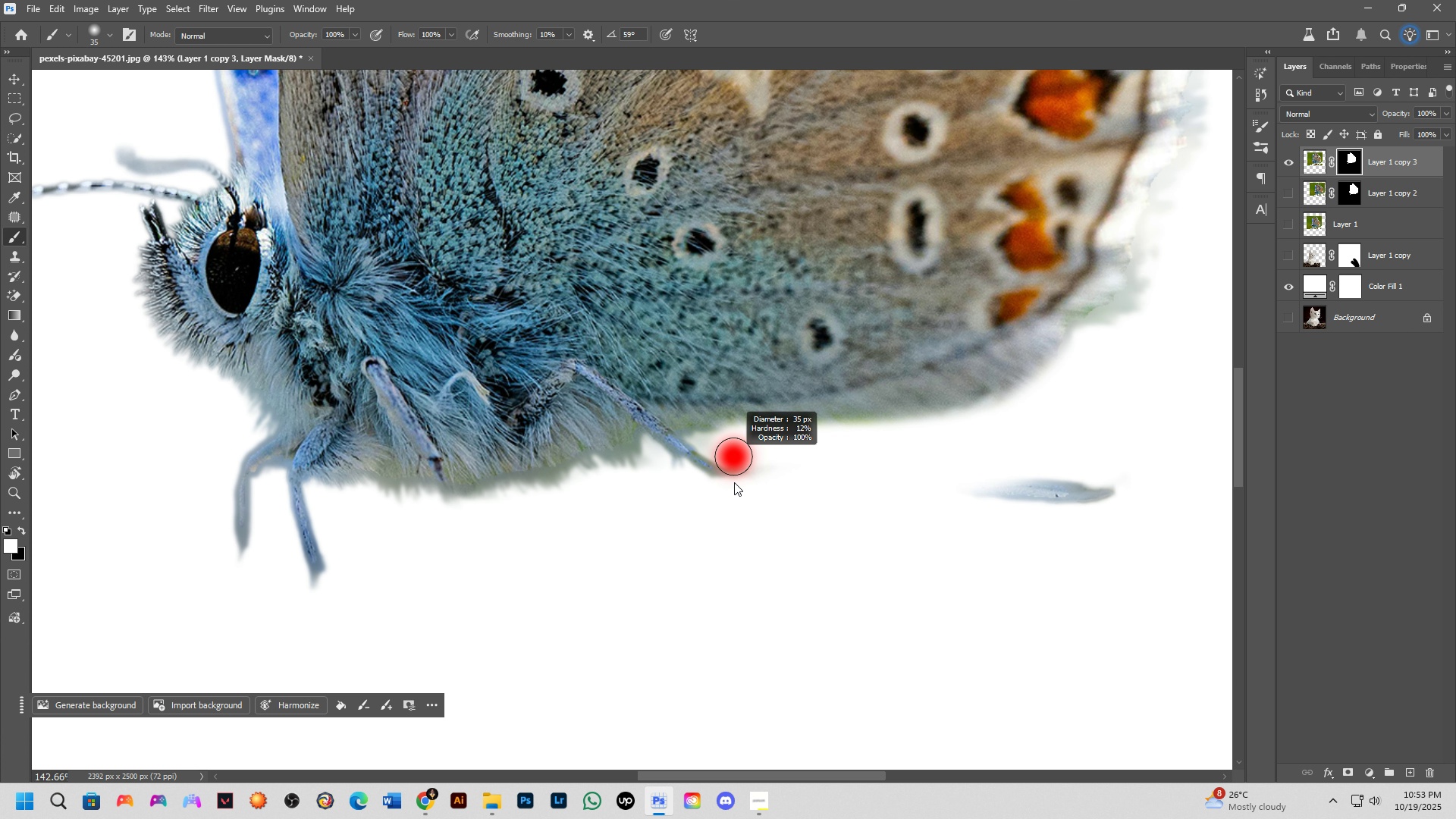 
key(Alt+AltLeft)
 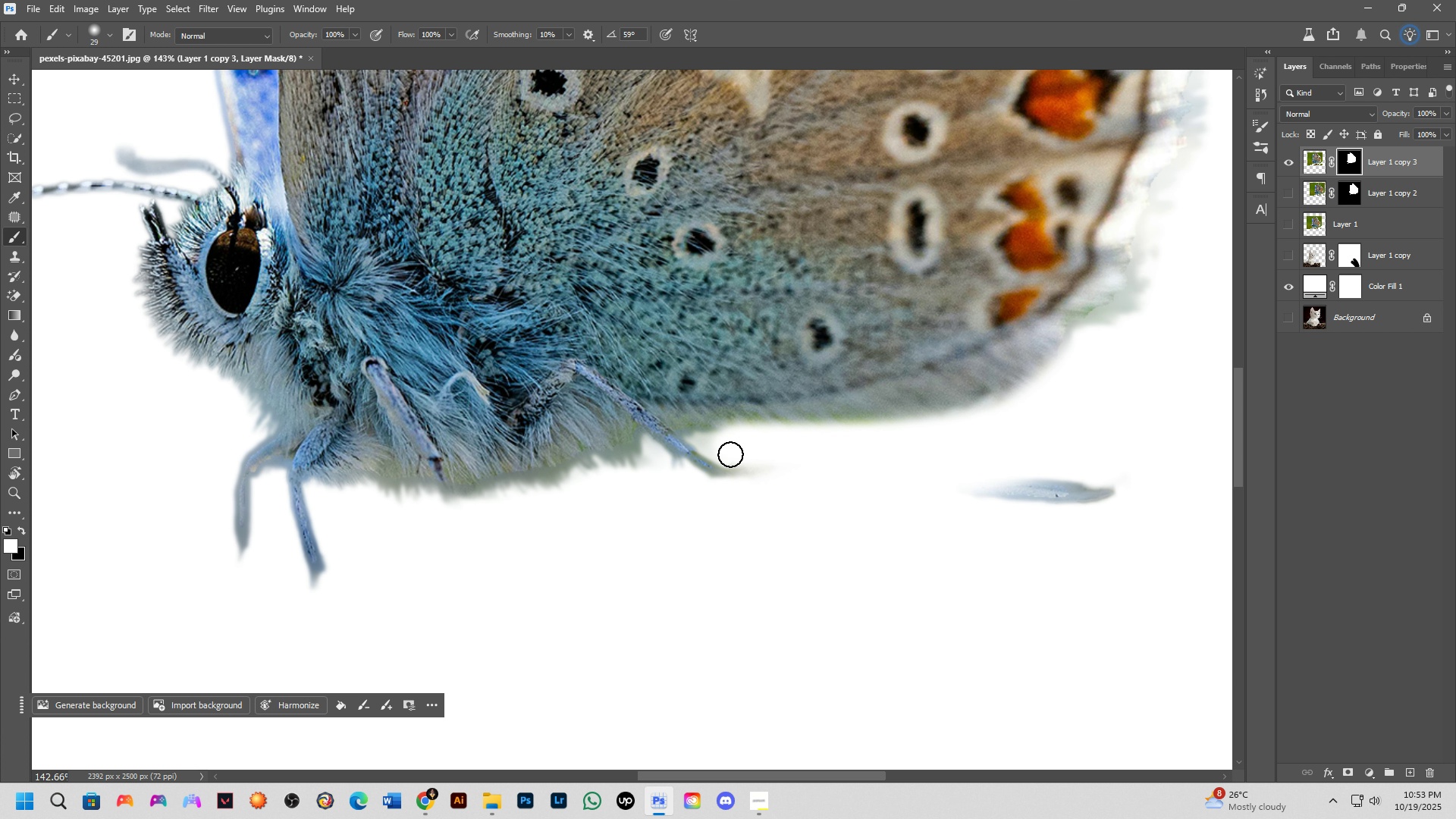 
left_click_drag(start_coordinate=[730, 454], to_coordinate=[752, 481])
 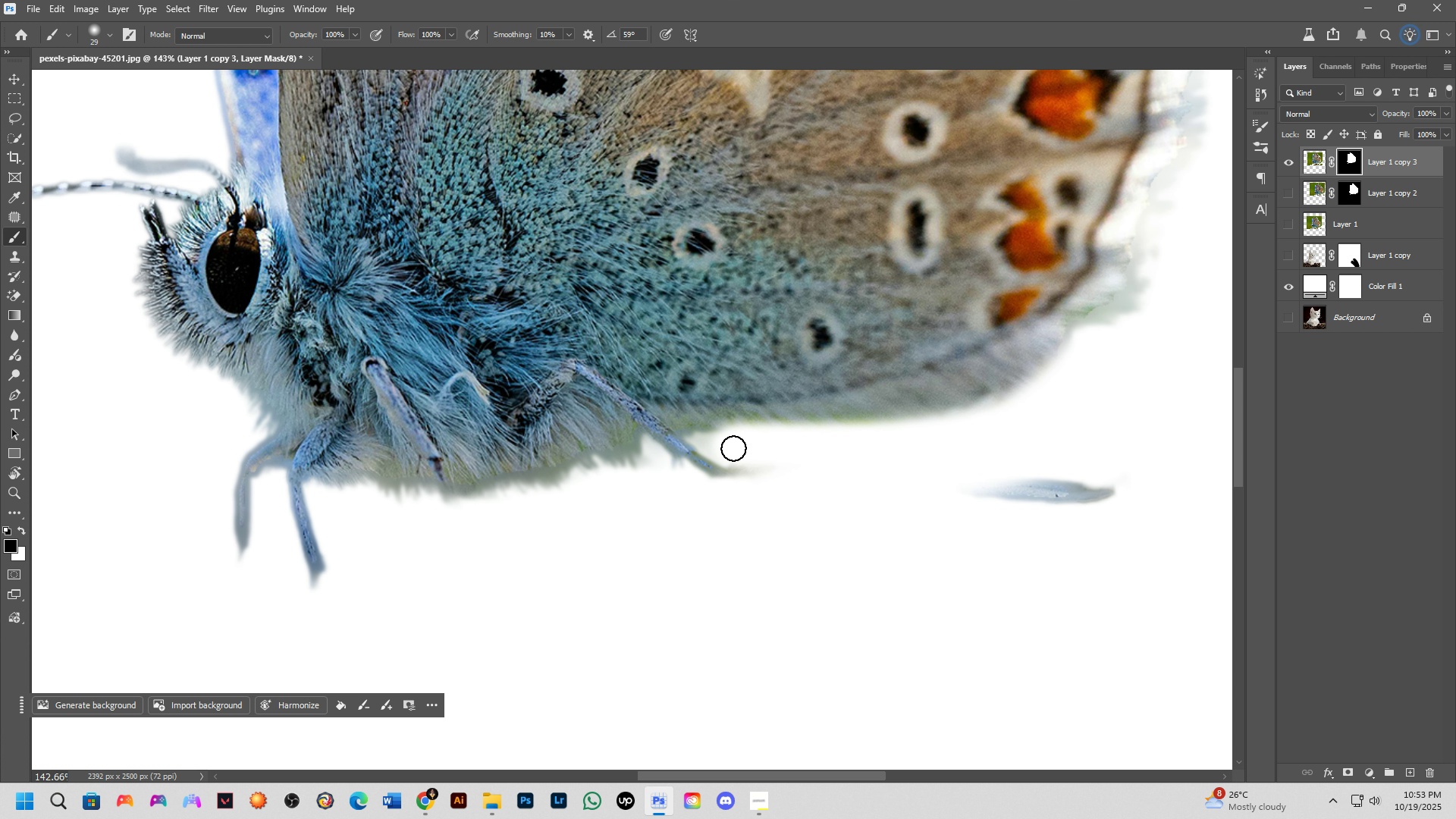 
key(Control+ControlLeft)
 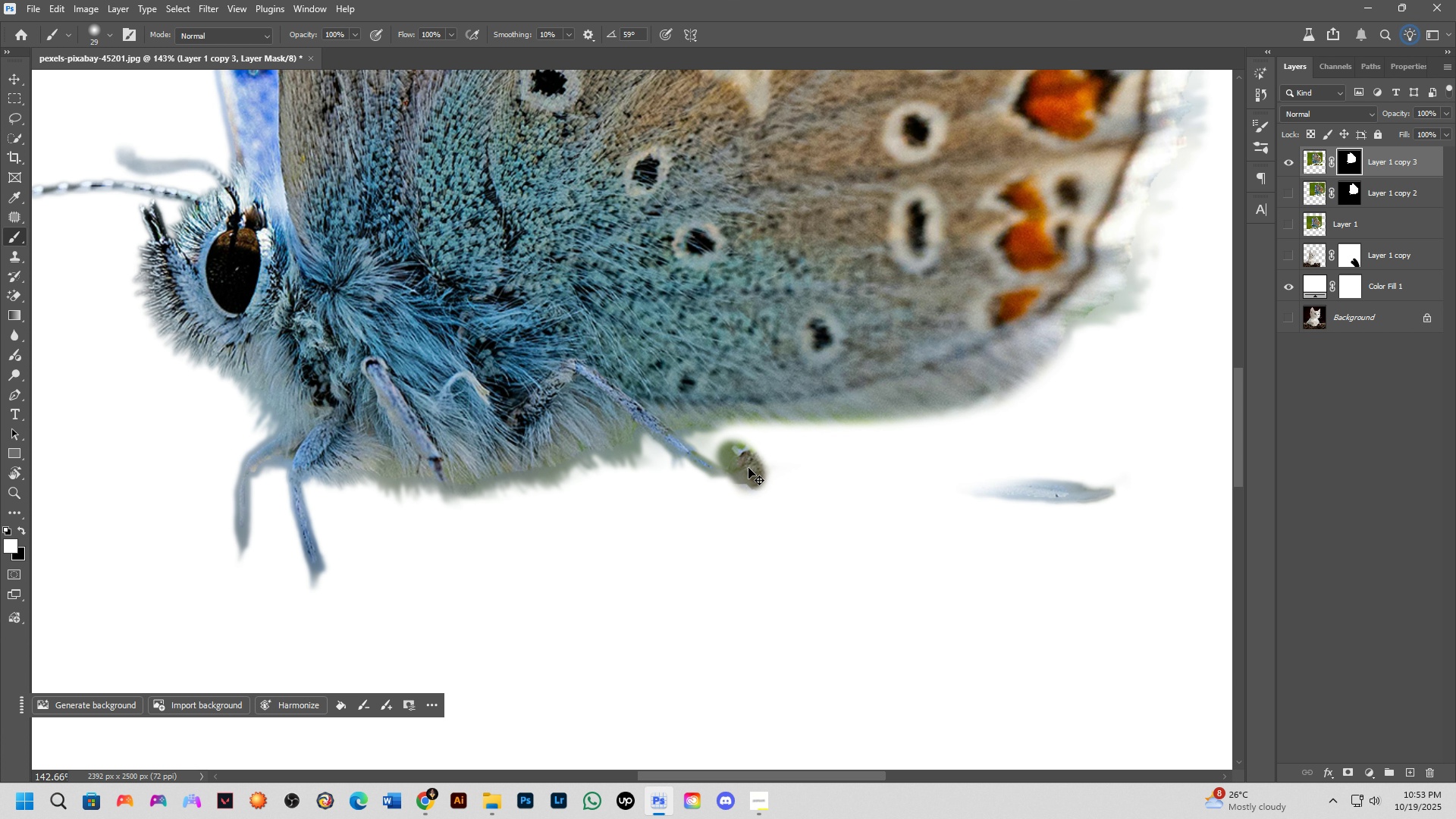 
key(Control+Z)
 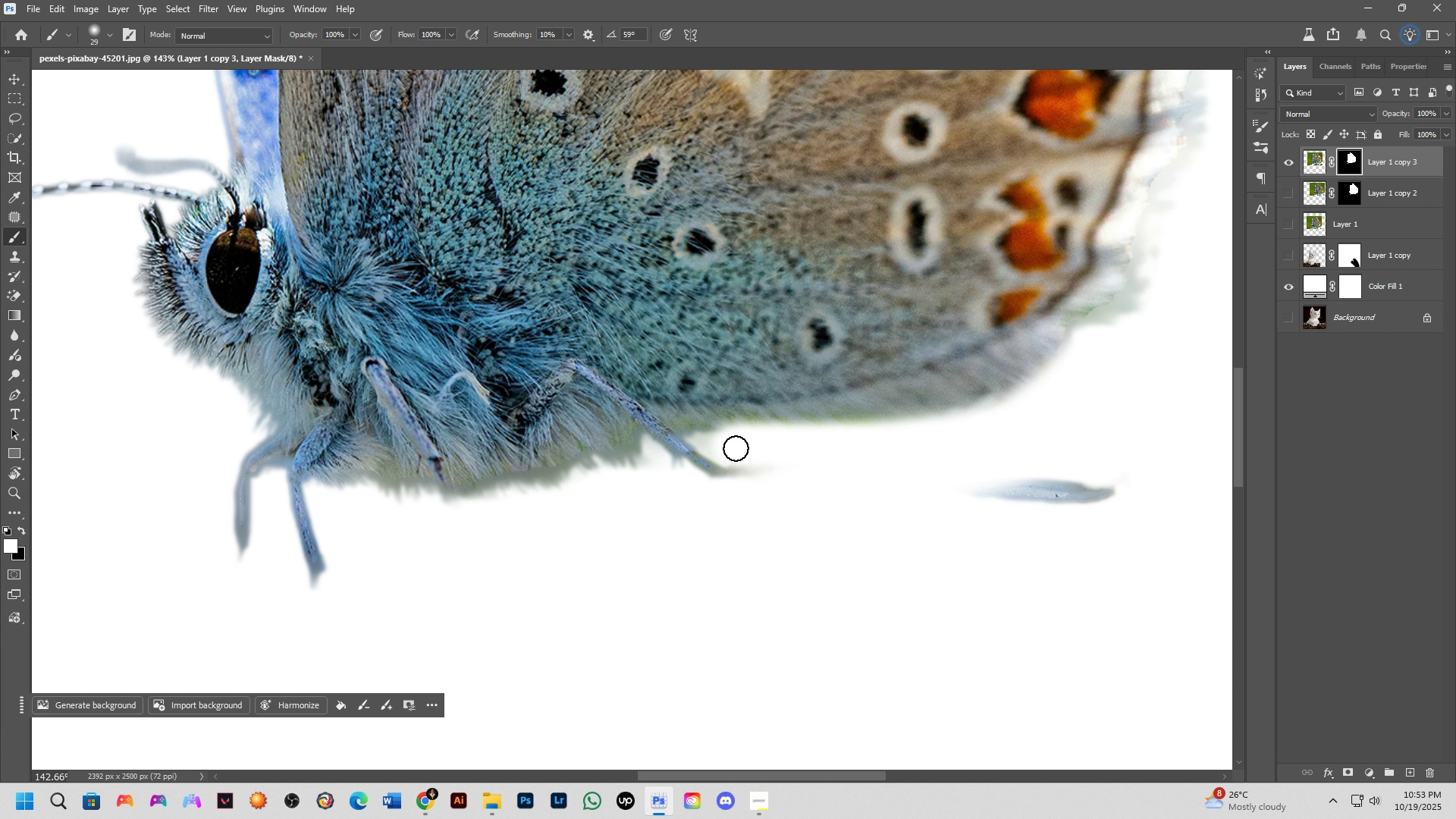 
key(X)
 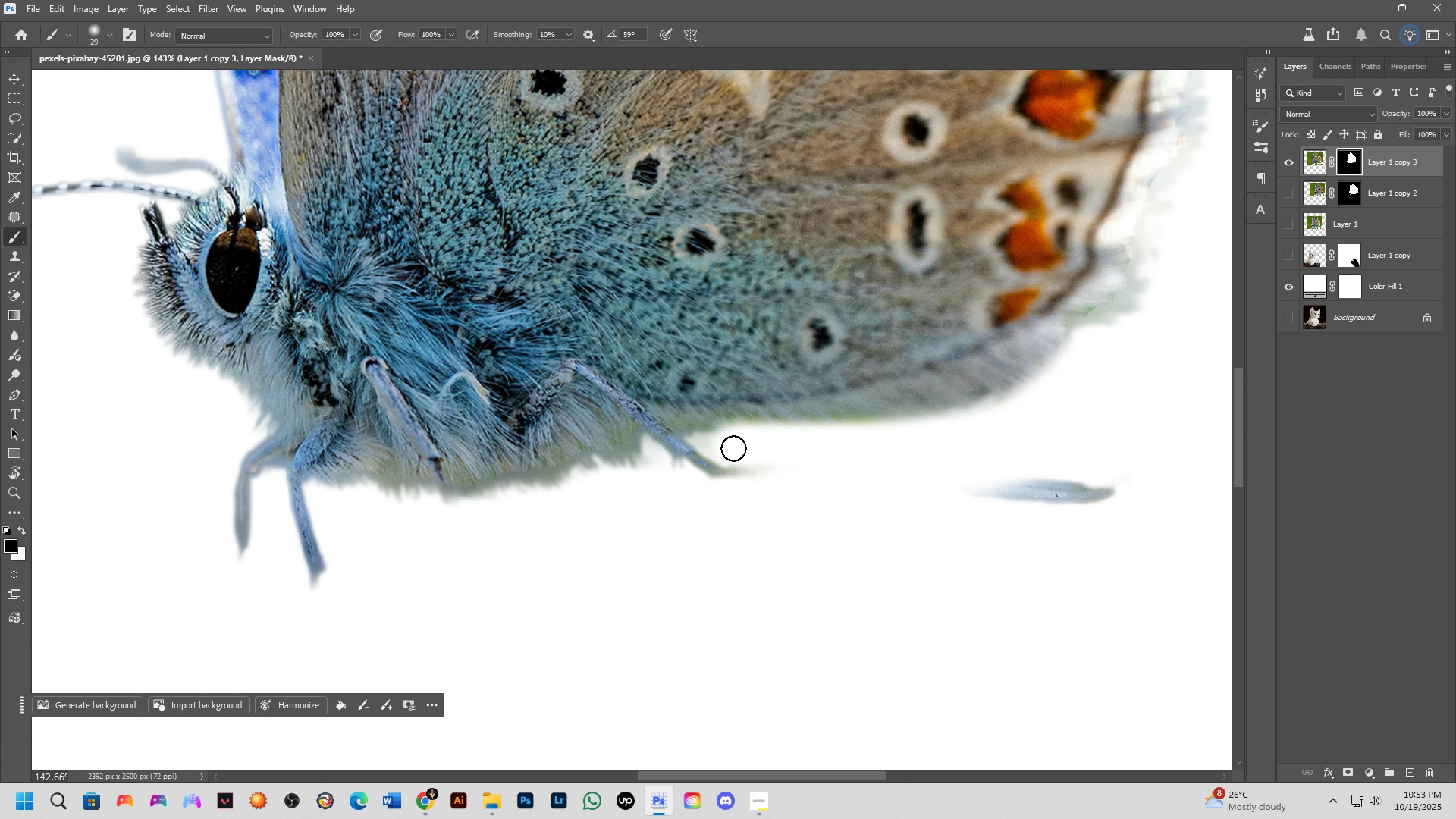 
left_click_drag(start_coordinate=[733, 448], to_coordinate=[748, 457])
 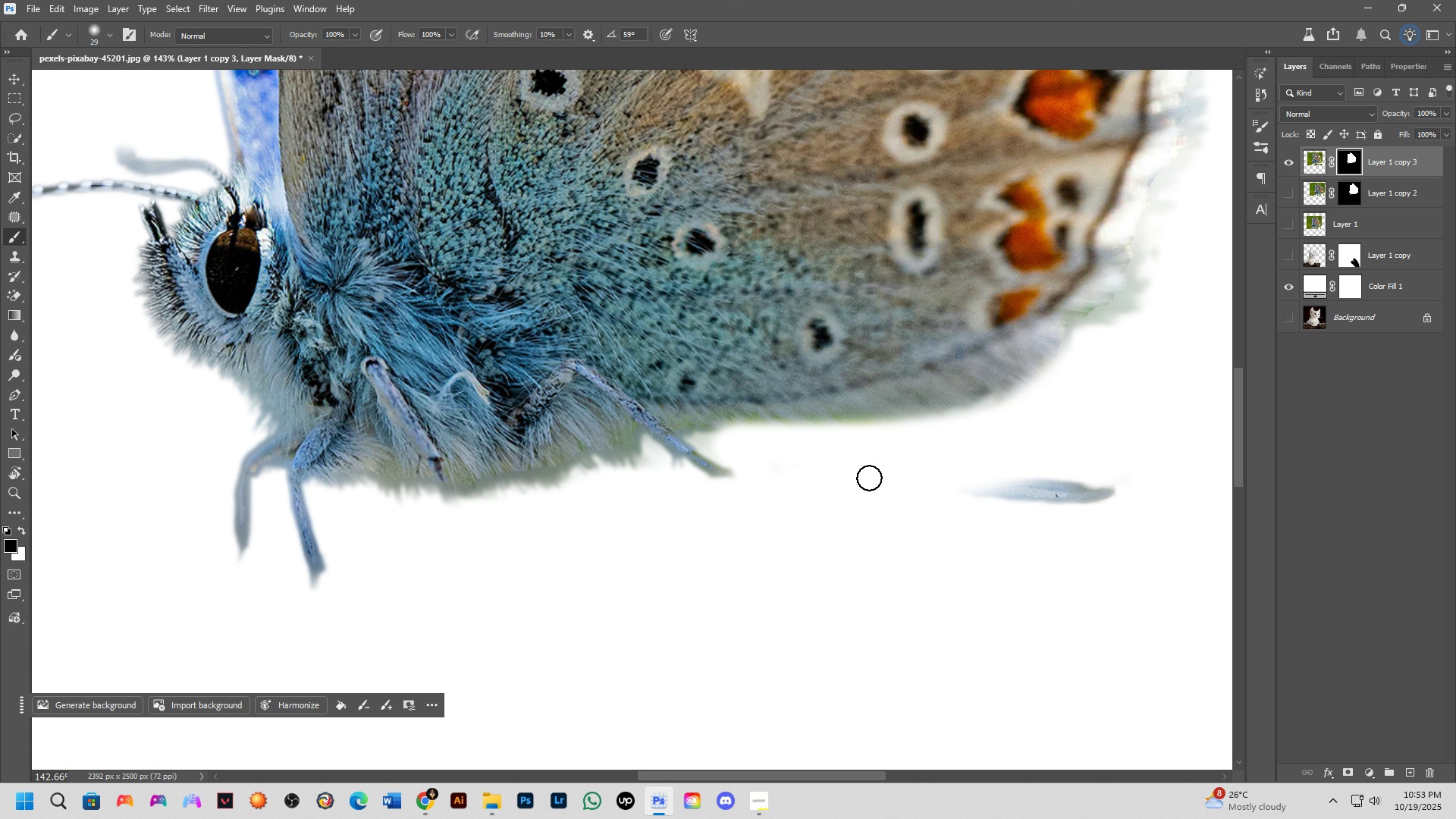 
key(Alt+AltLeft)
 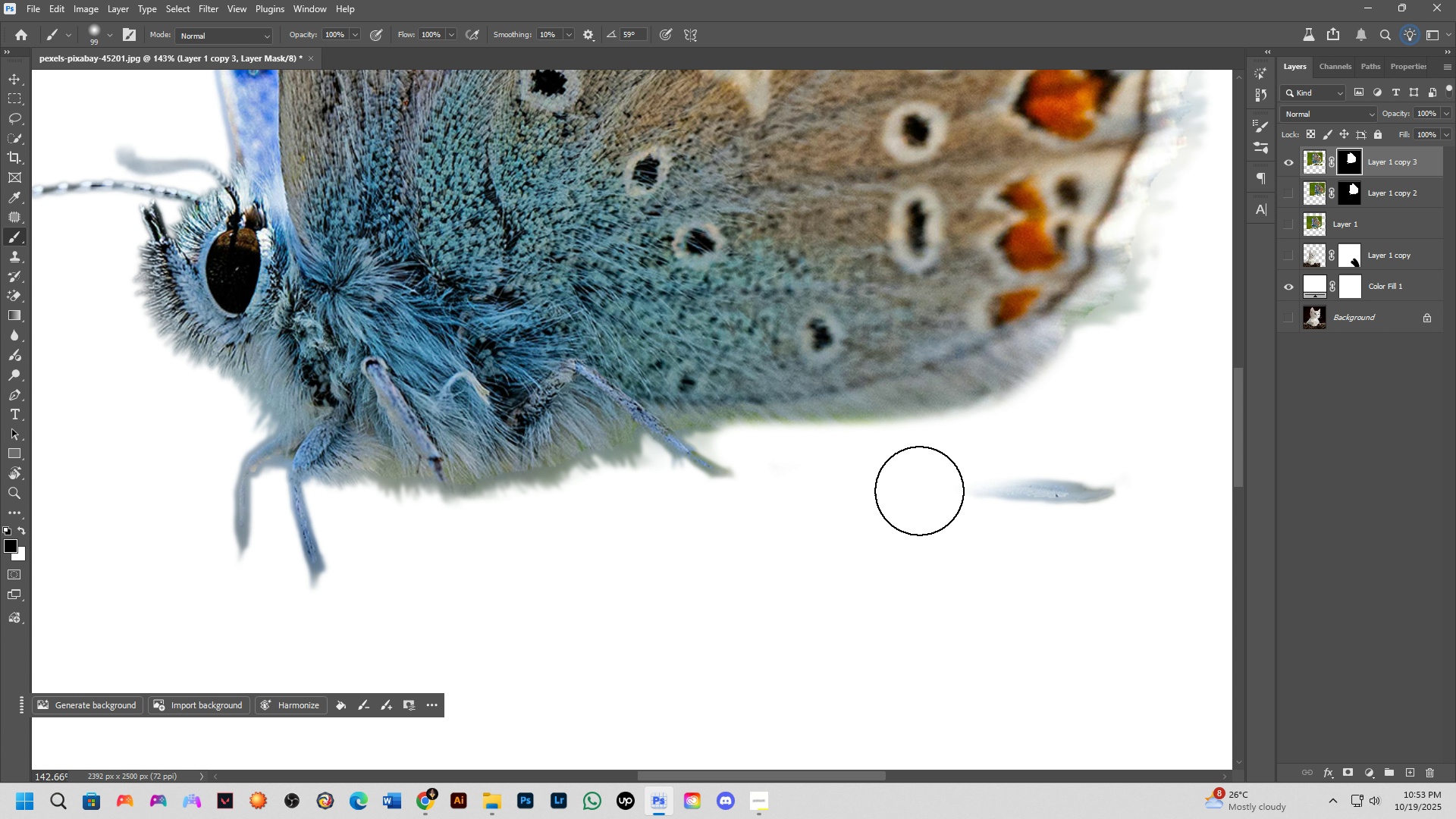 
left_click_drag(start_coordinate=[919, 491], to_coordinate=[1142, 541])
 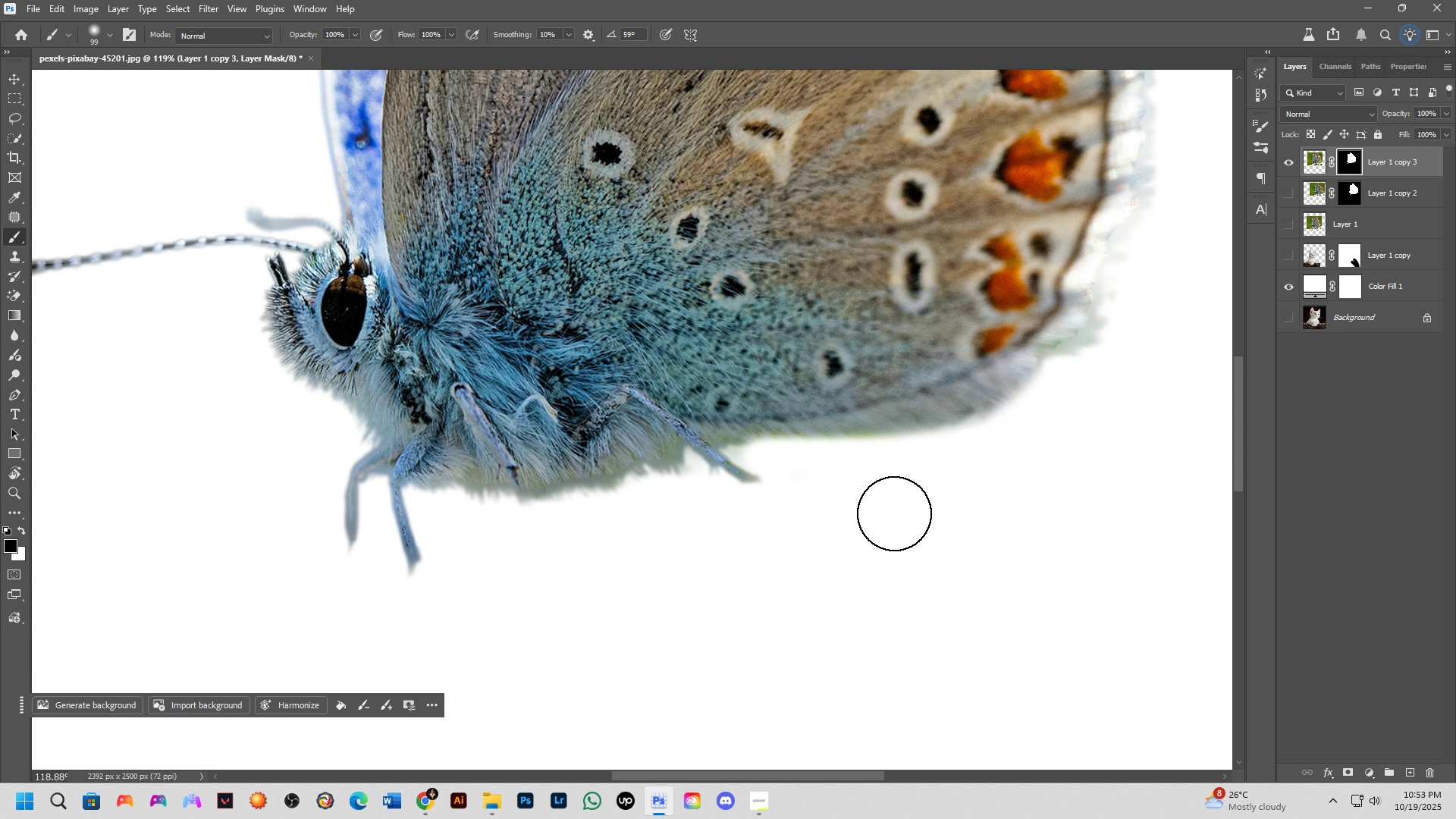 
scroll: coordinate [894, 513], scroll_direction: down, amount: 3.0
 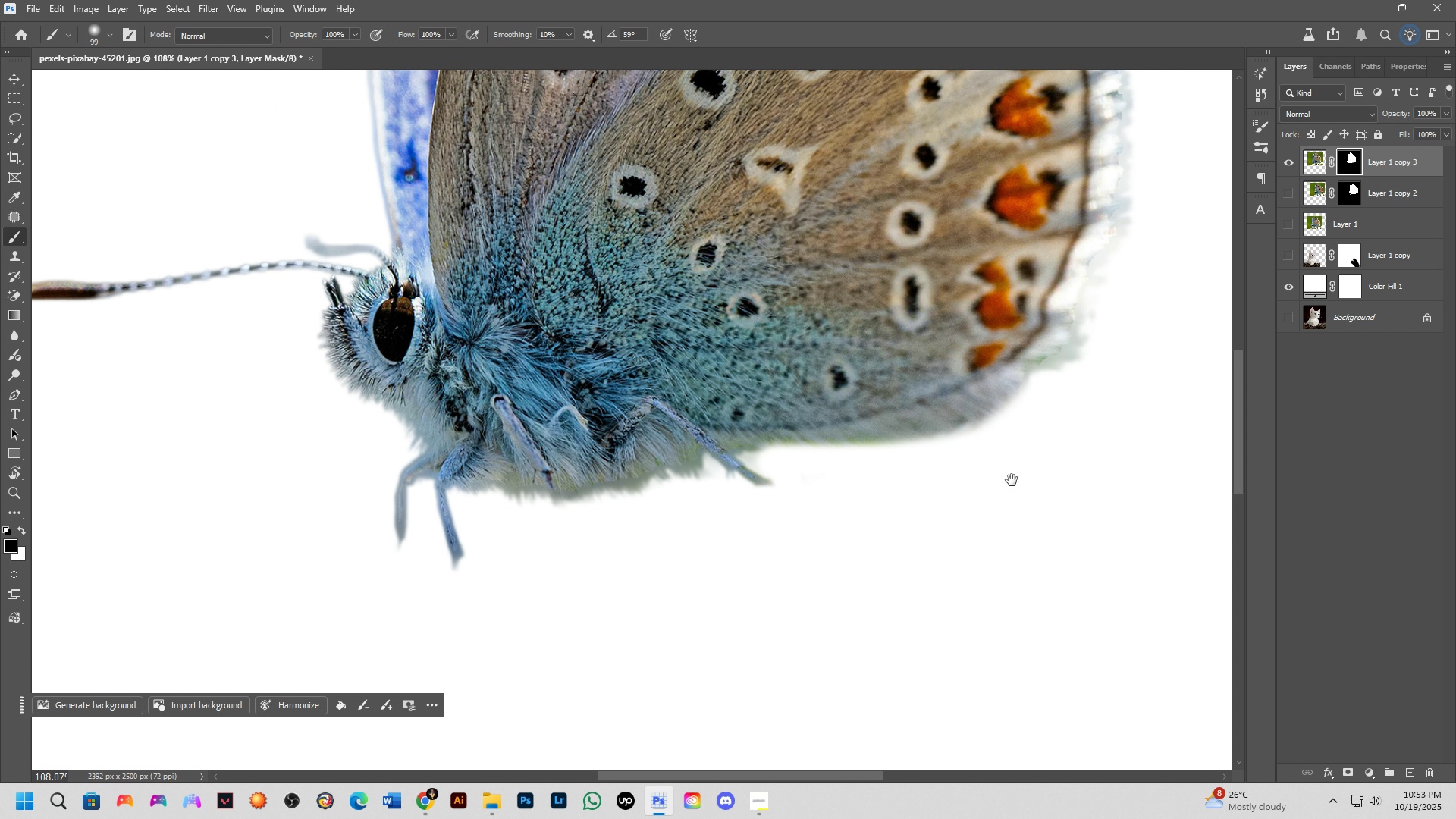 
hold_key(key=Space, duration=0.55)
 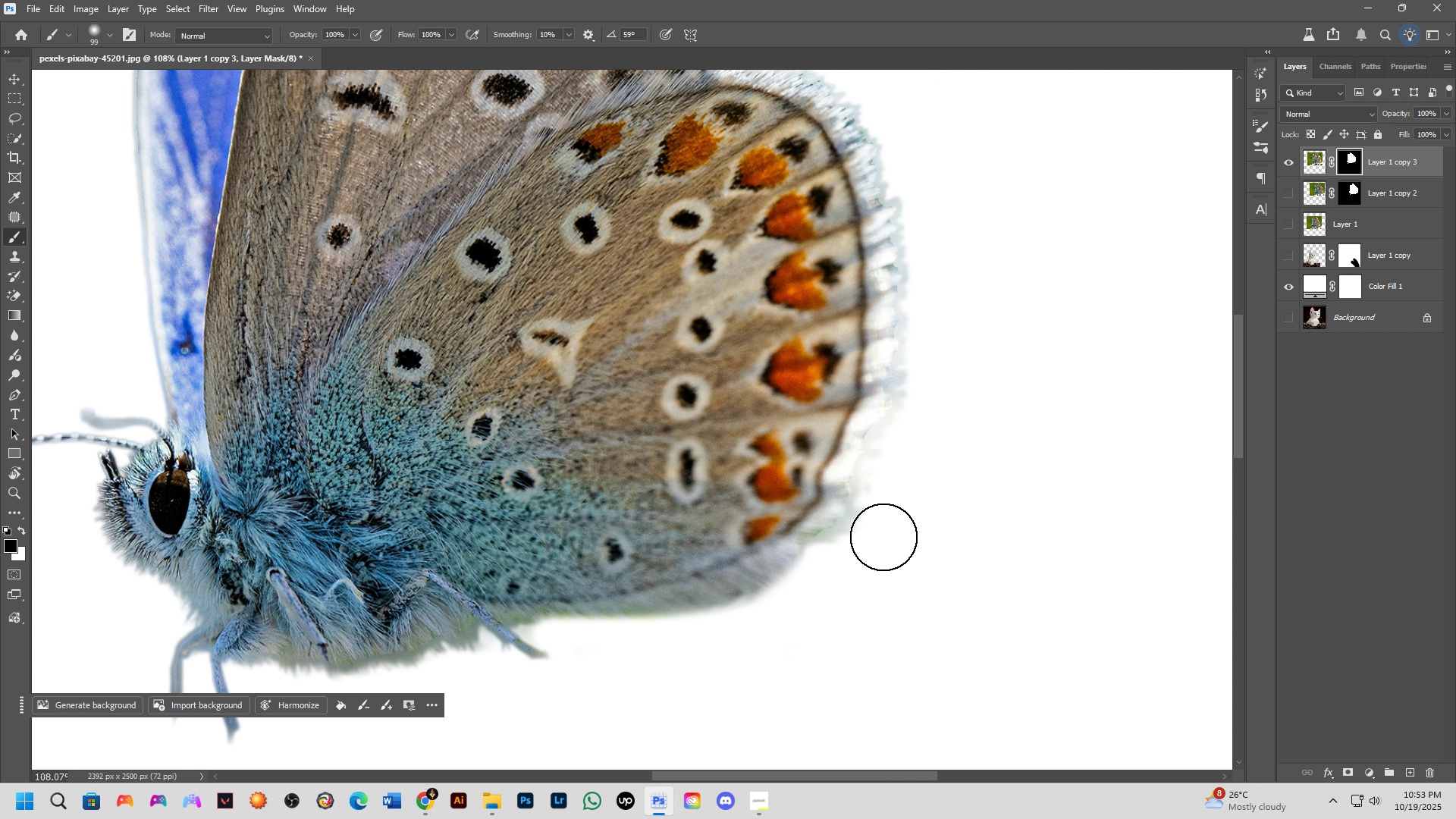 
left_click_drag(start_coordinate=[1015, 479], to_coordinate=[790, 651])
 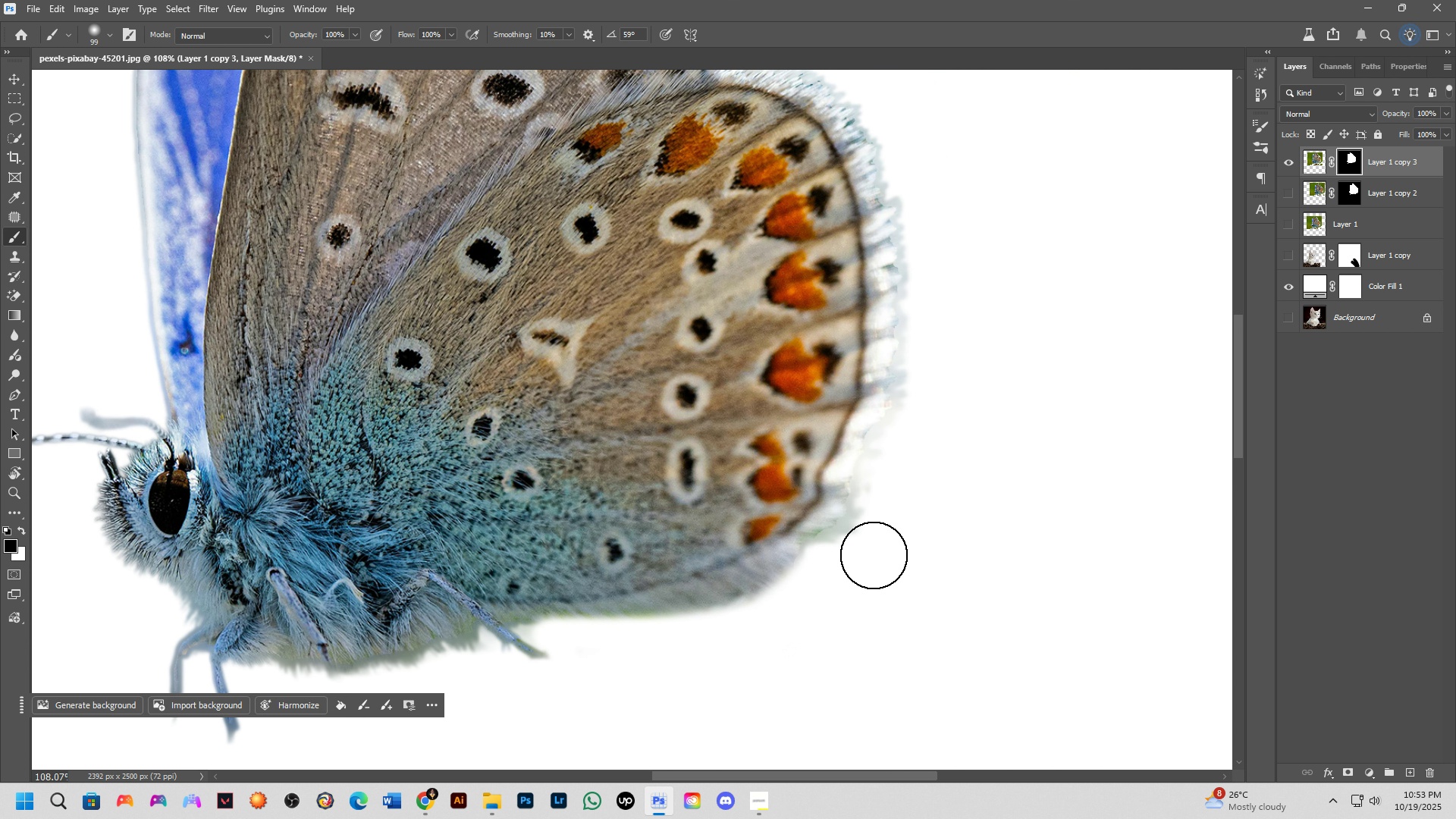 
left_click_drag(start_coordinate=[872, 555], to_coordinate=[976, 250])
 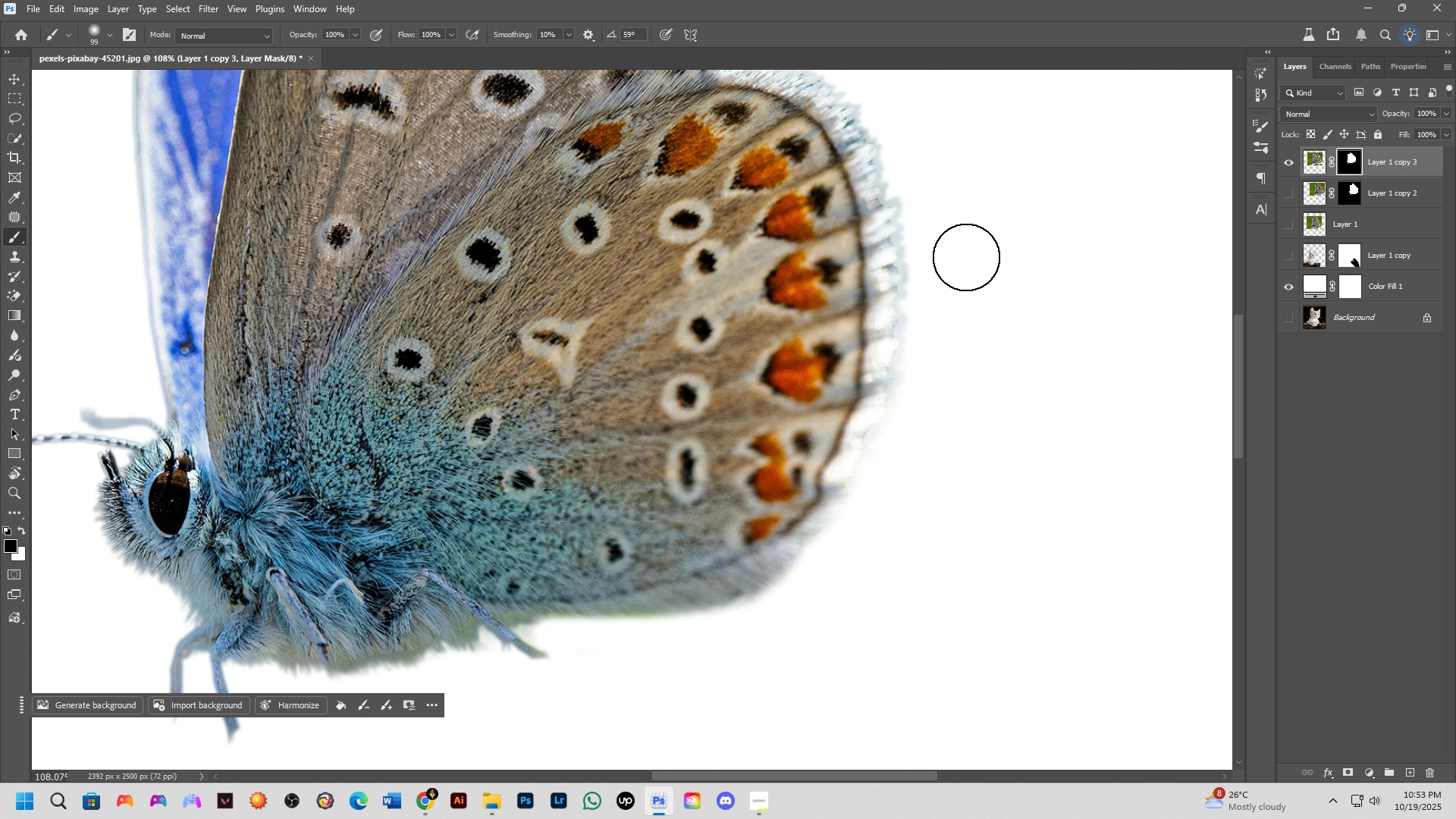 
left_click_drag(start_coordinate=[966, 258], to_coordinate=[952, 240])
 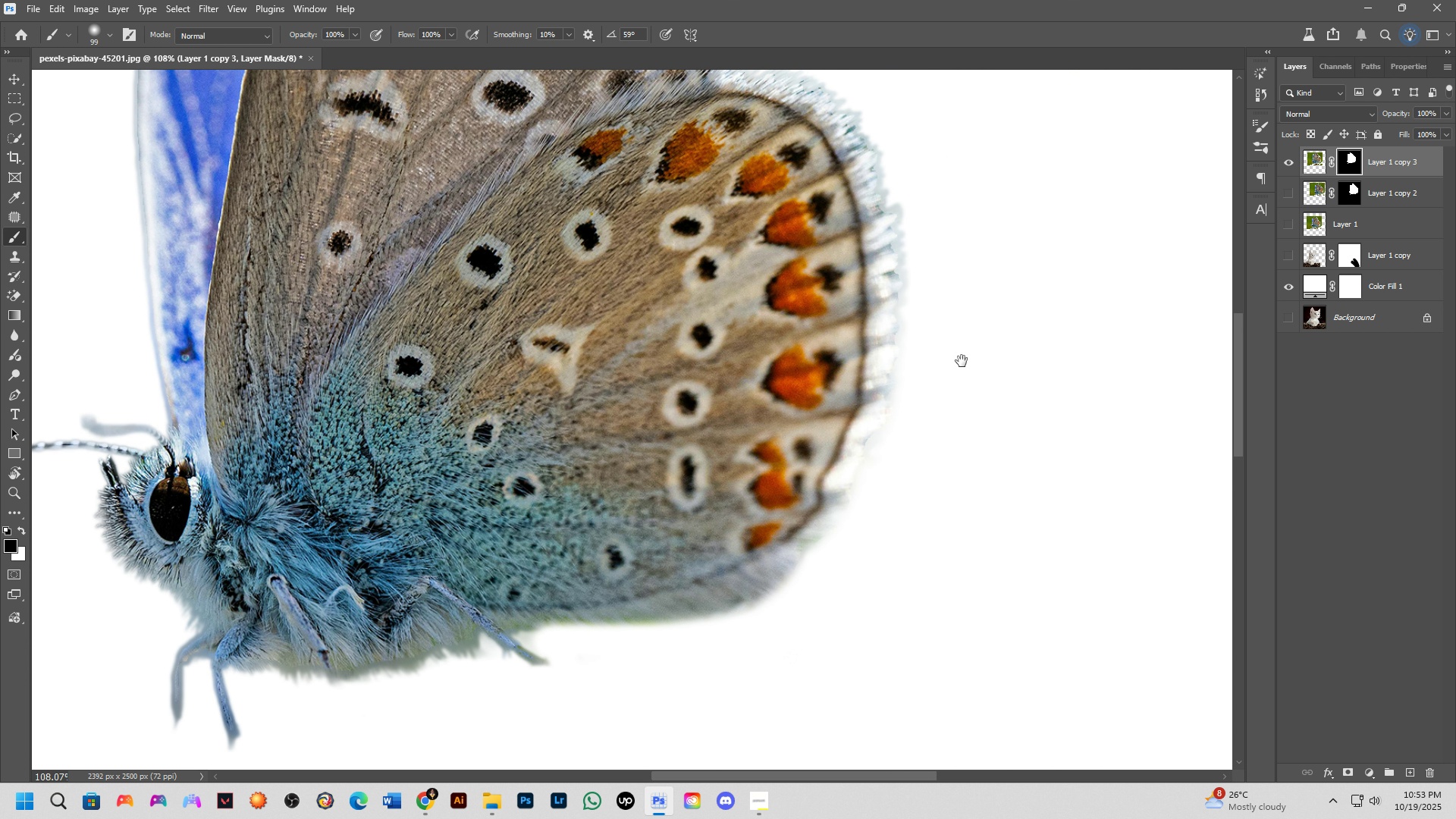 
hold_key(key=Space, duration=0.56)
 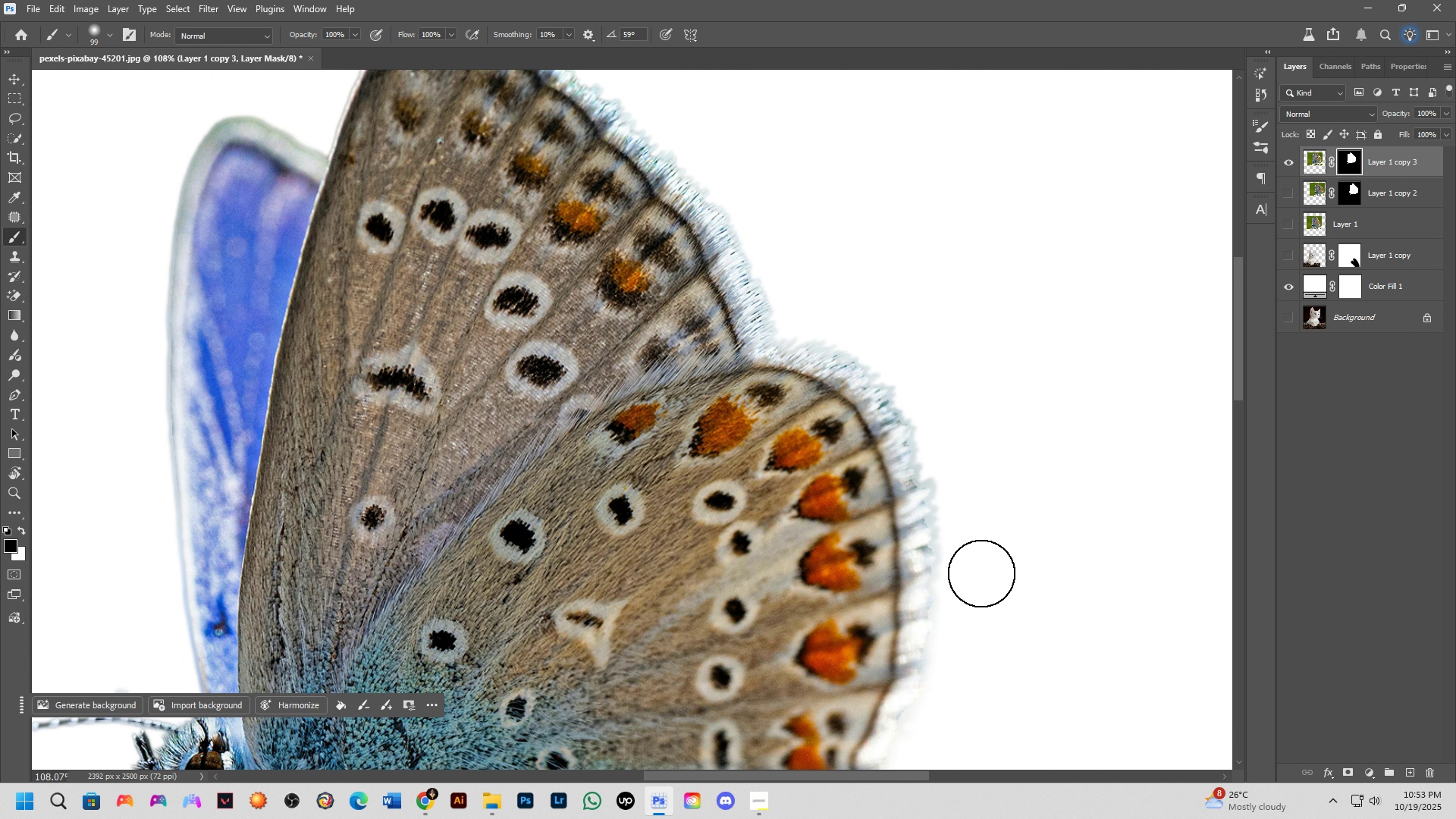 
left_click_drag(start_coordinate=[956, 295], to_coordinate=[990, 576])
 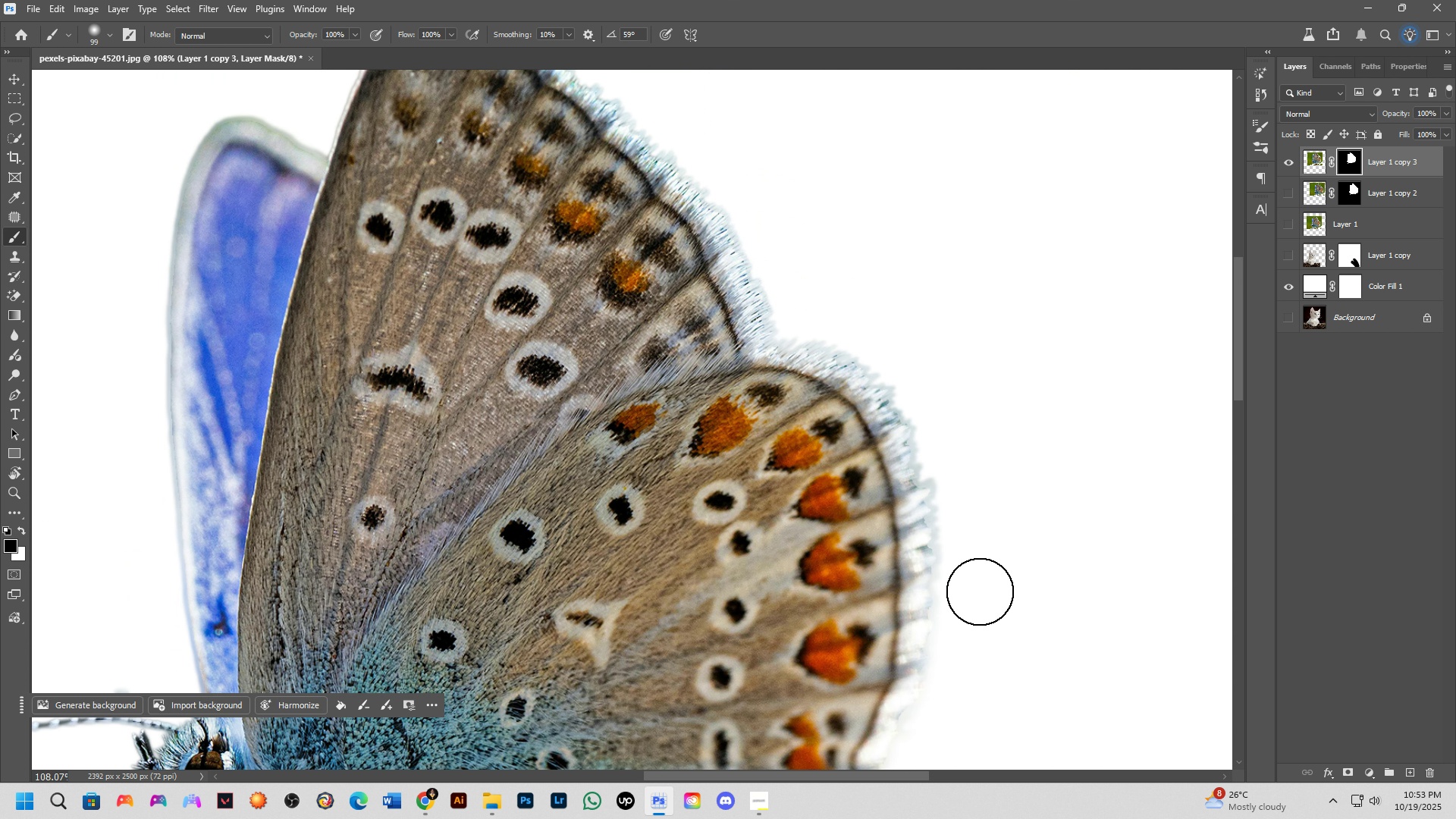 
left_click_drag(start_coordinate=[981, 585], to_coordinate=[808, 309])
 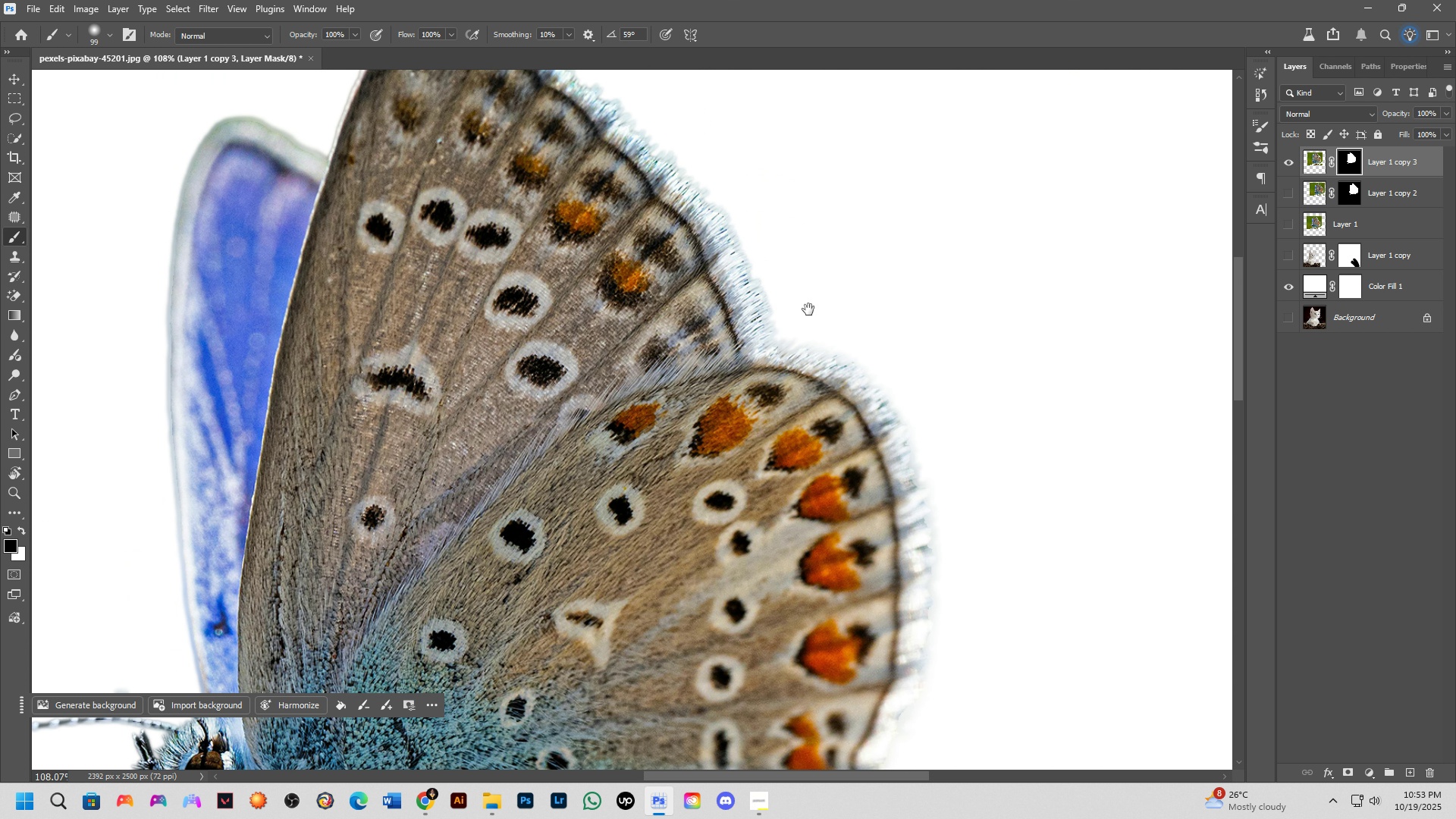 
hold_key(key=Space, duration=0.55)
 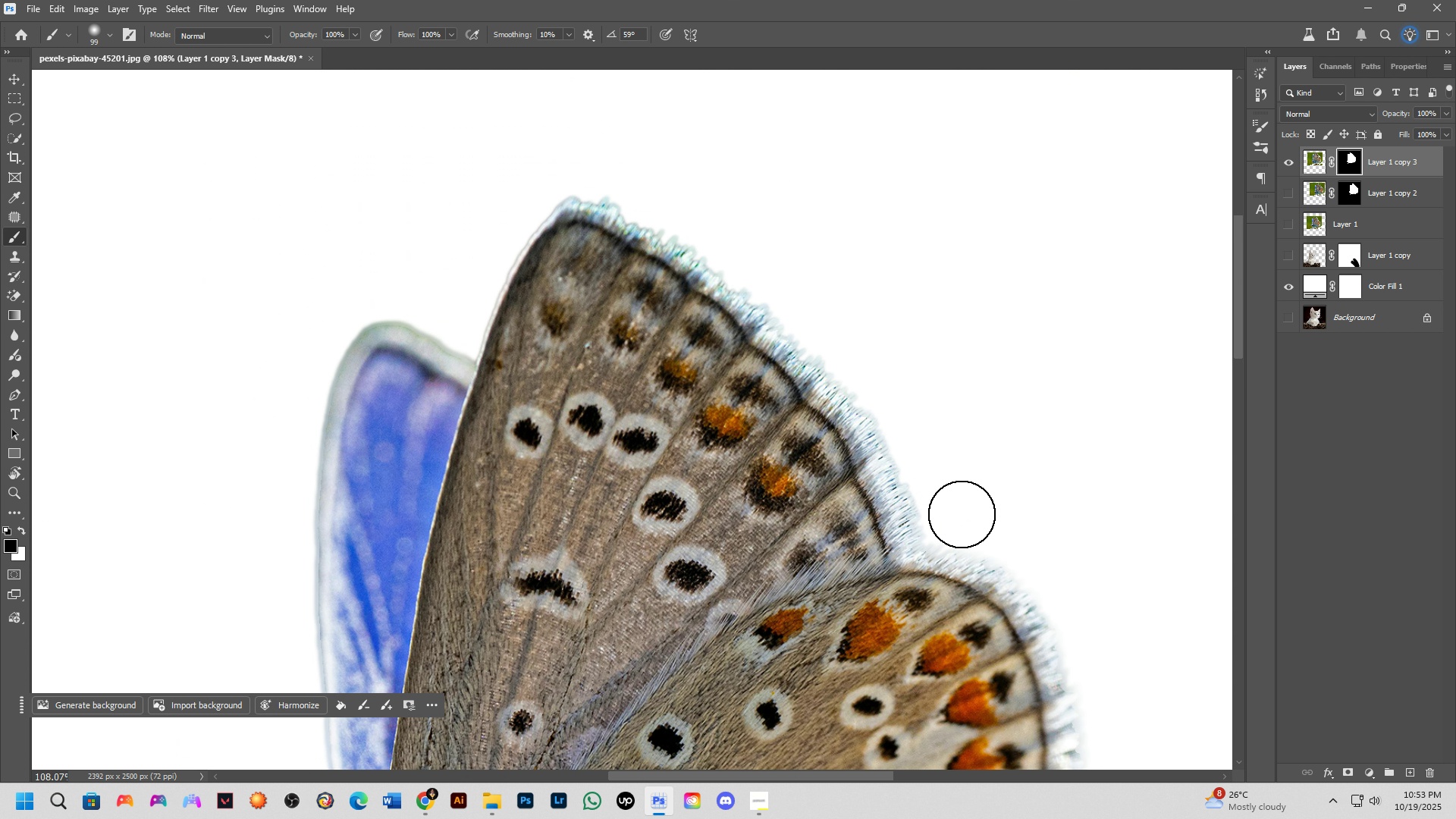 
left_click_drag(start_coordinate=[810, 309], to_coordinate=[958, 514])
 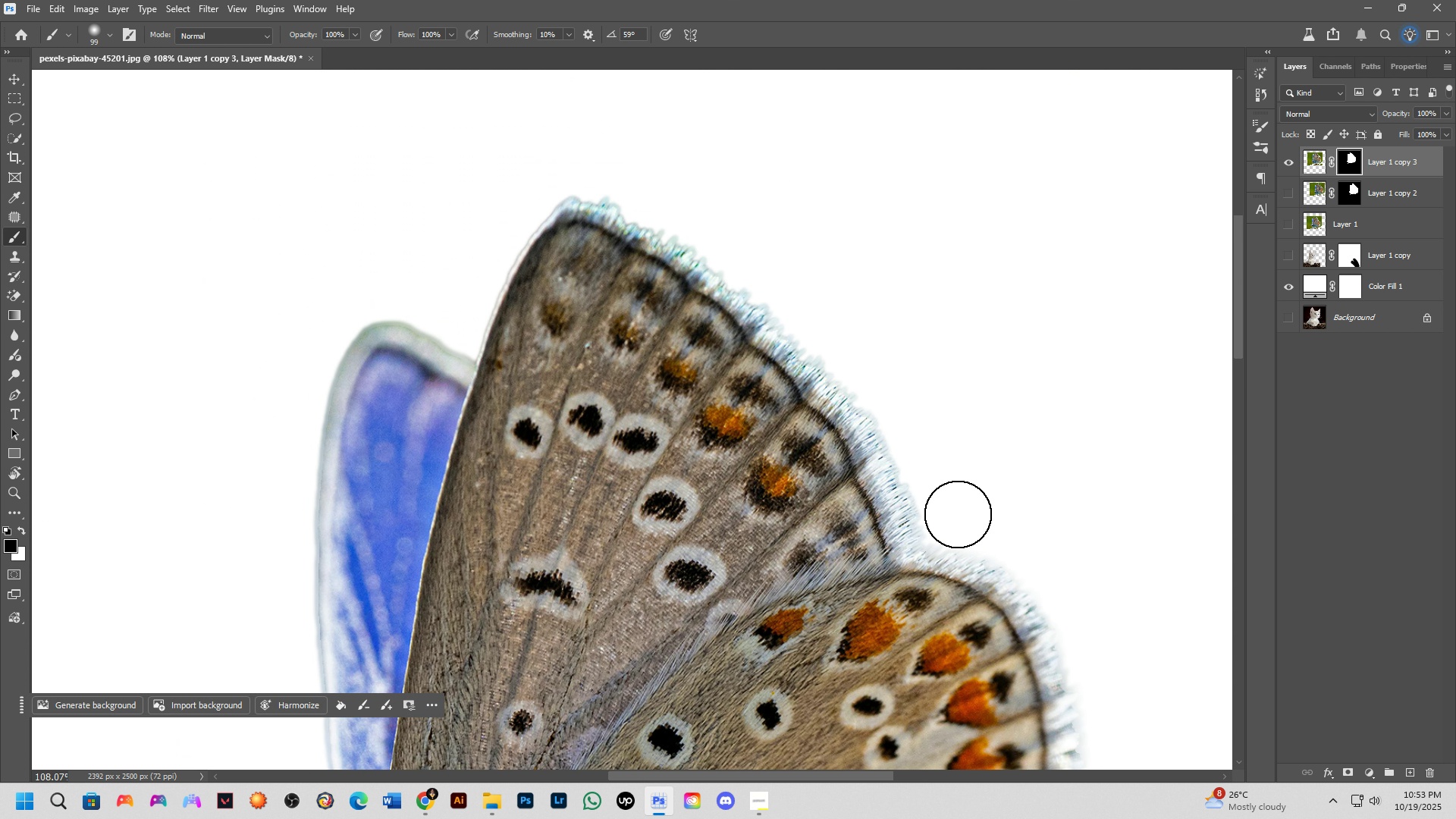 
key(Alt+AltLeft)
 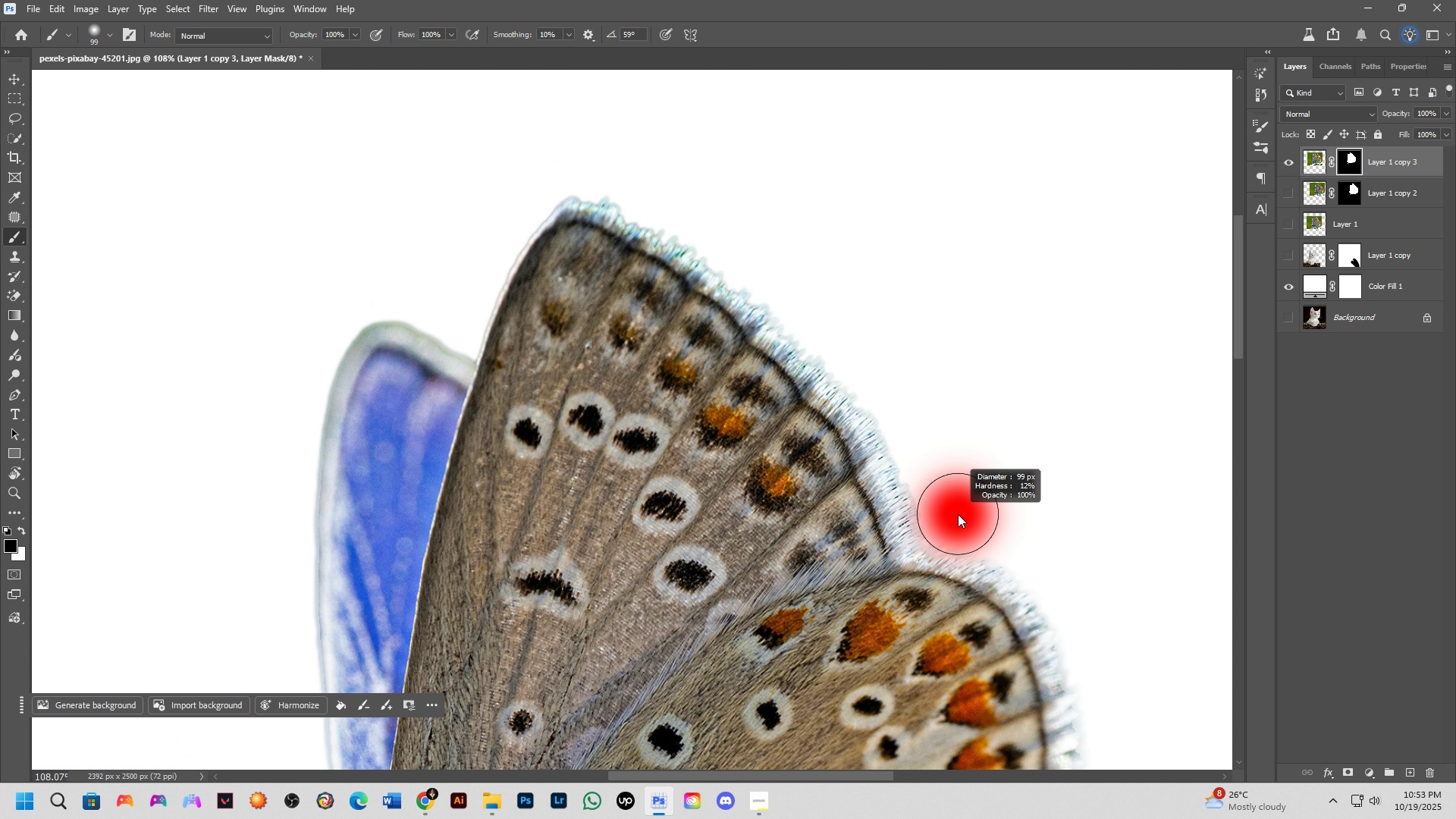 
right_click([958, 514])
 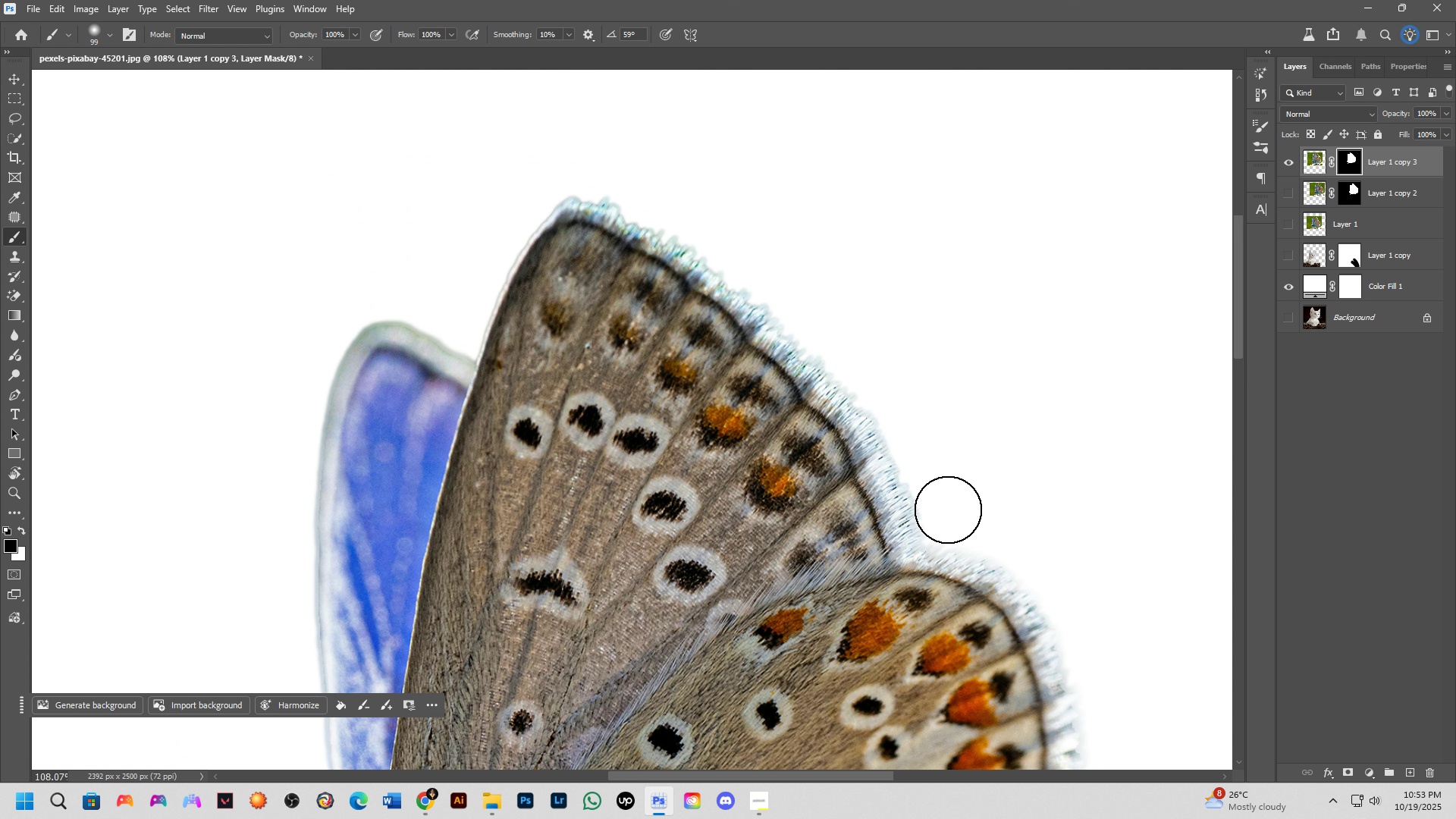 
left_click_drag(start_coordinate=[948, 508], to_coordinate=[510, 162])
 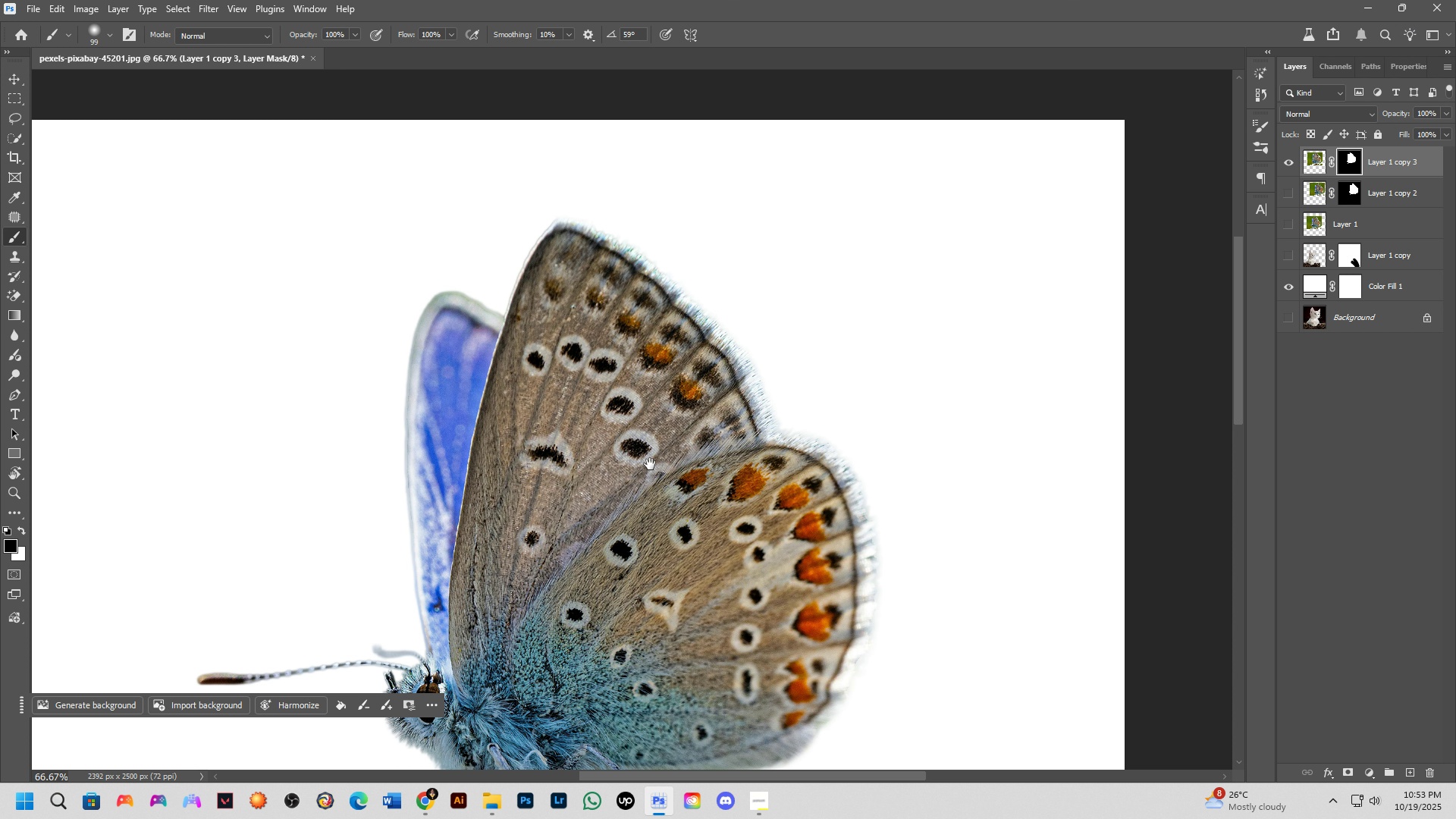 
key(Shift+ShiftLeft)
 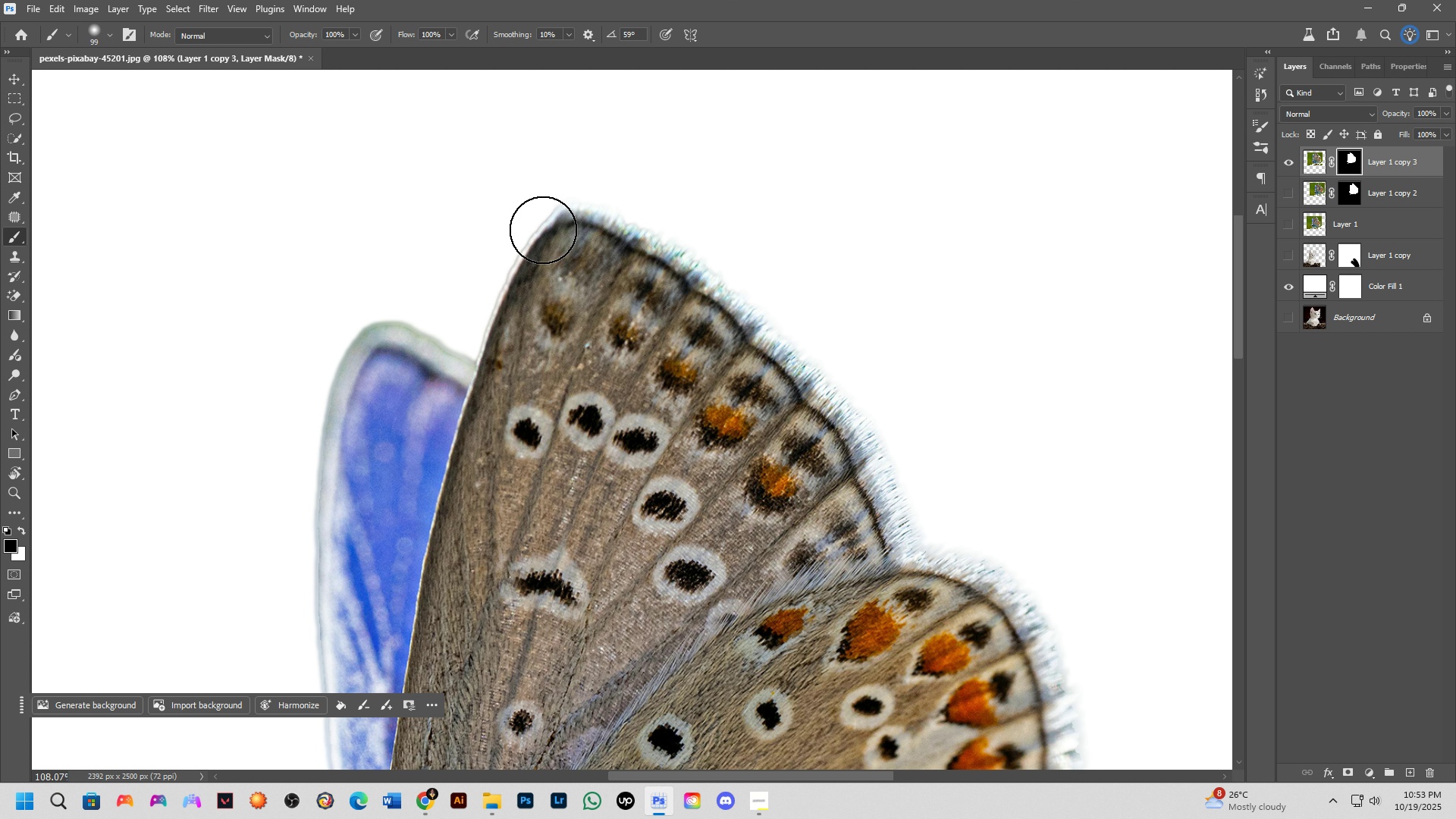 
scroll: coordinate [551, 243], scroll_direction: down, amount: 2.0
 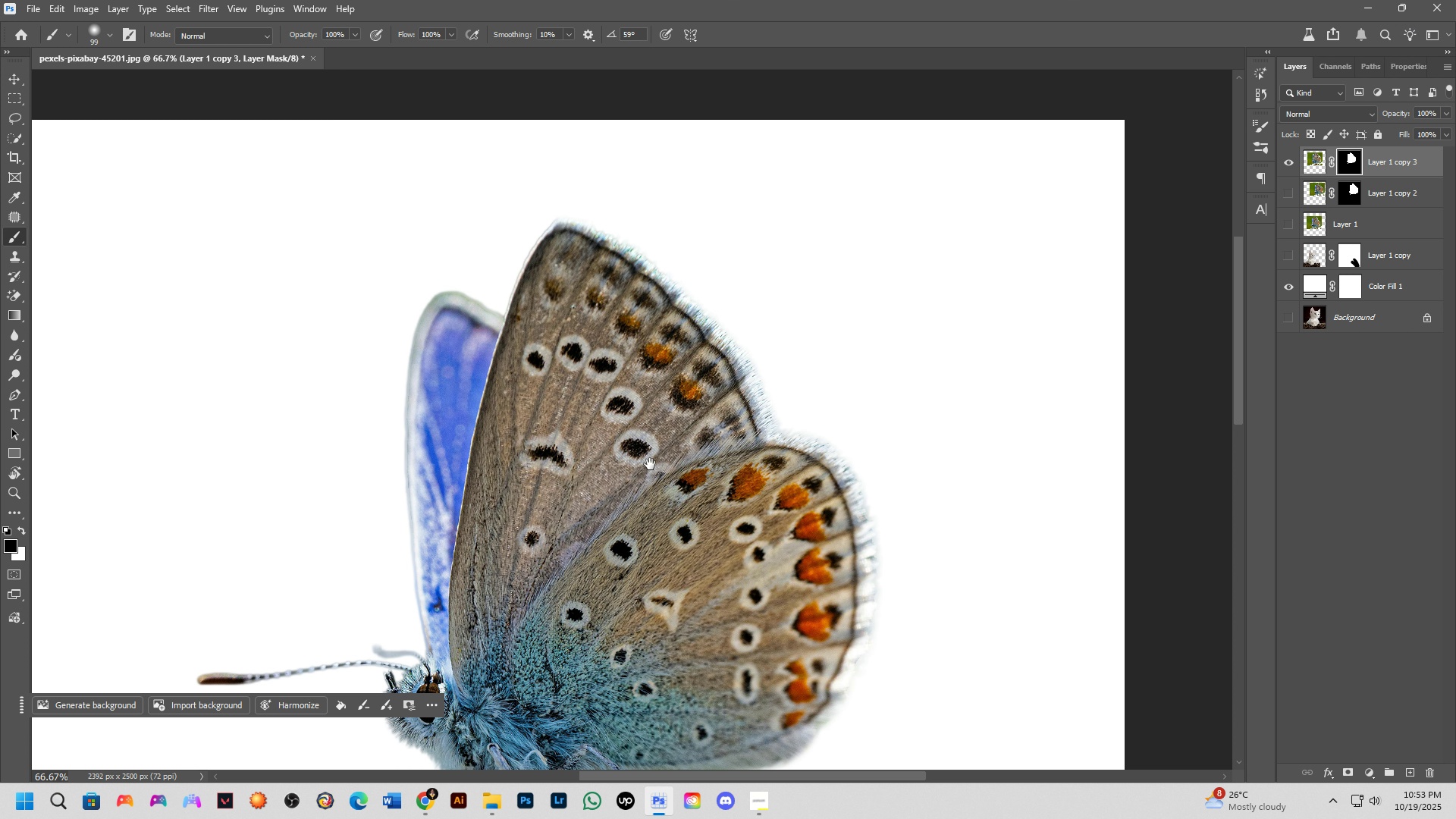 
hold_key(key=Space, duration=0.65)
 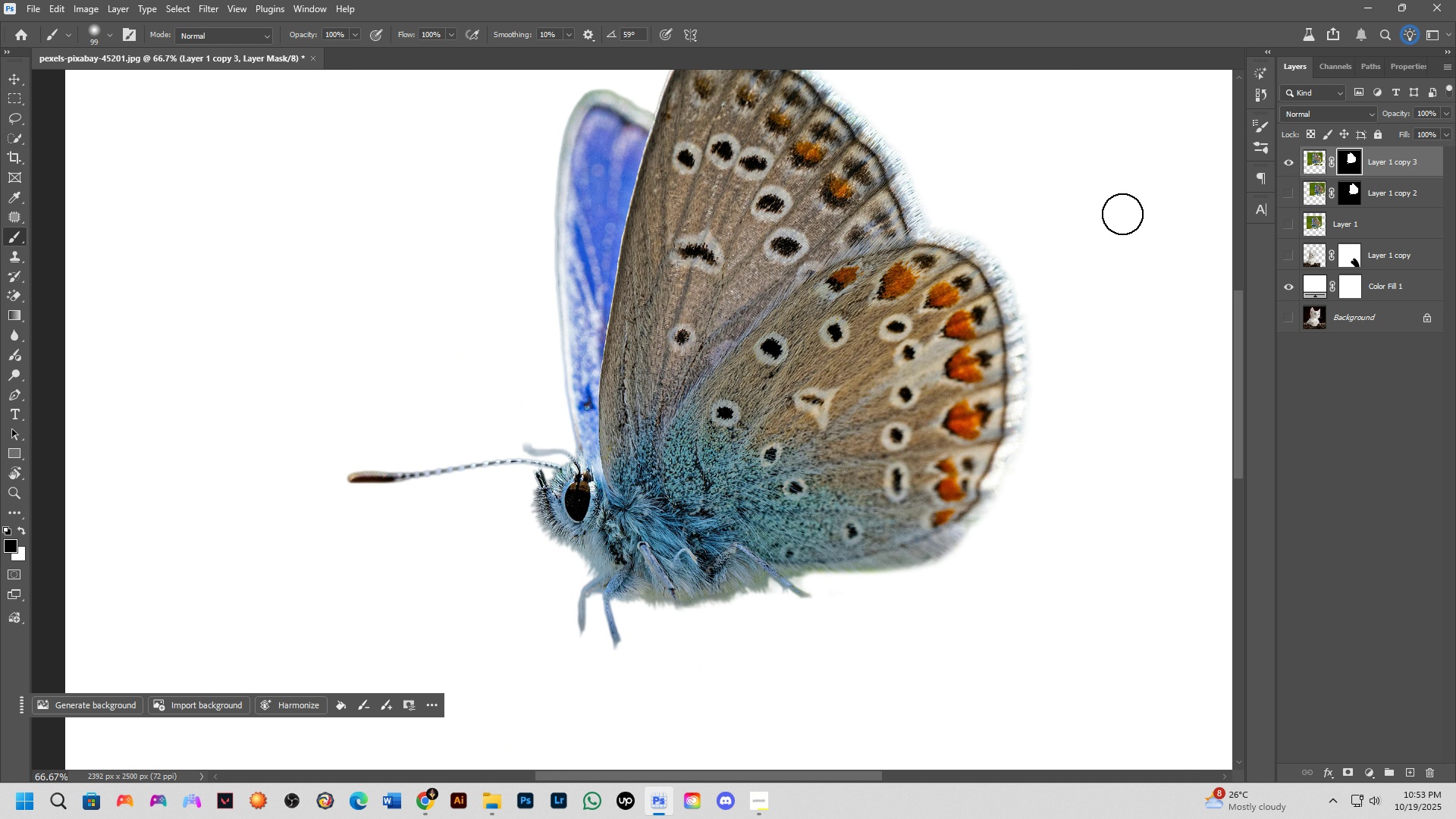 
left_click_drag(start_coordinate=[650, 464], to_coordinate=[800, 262])
 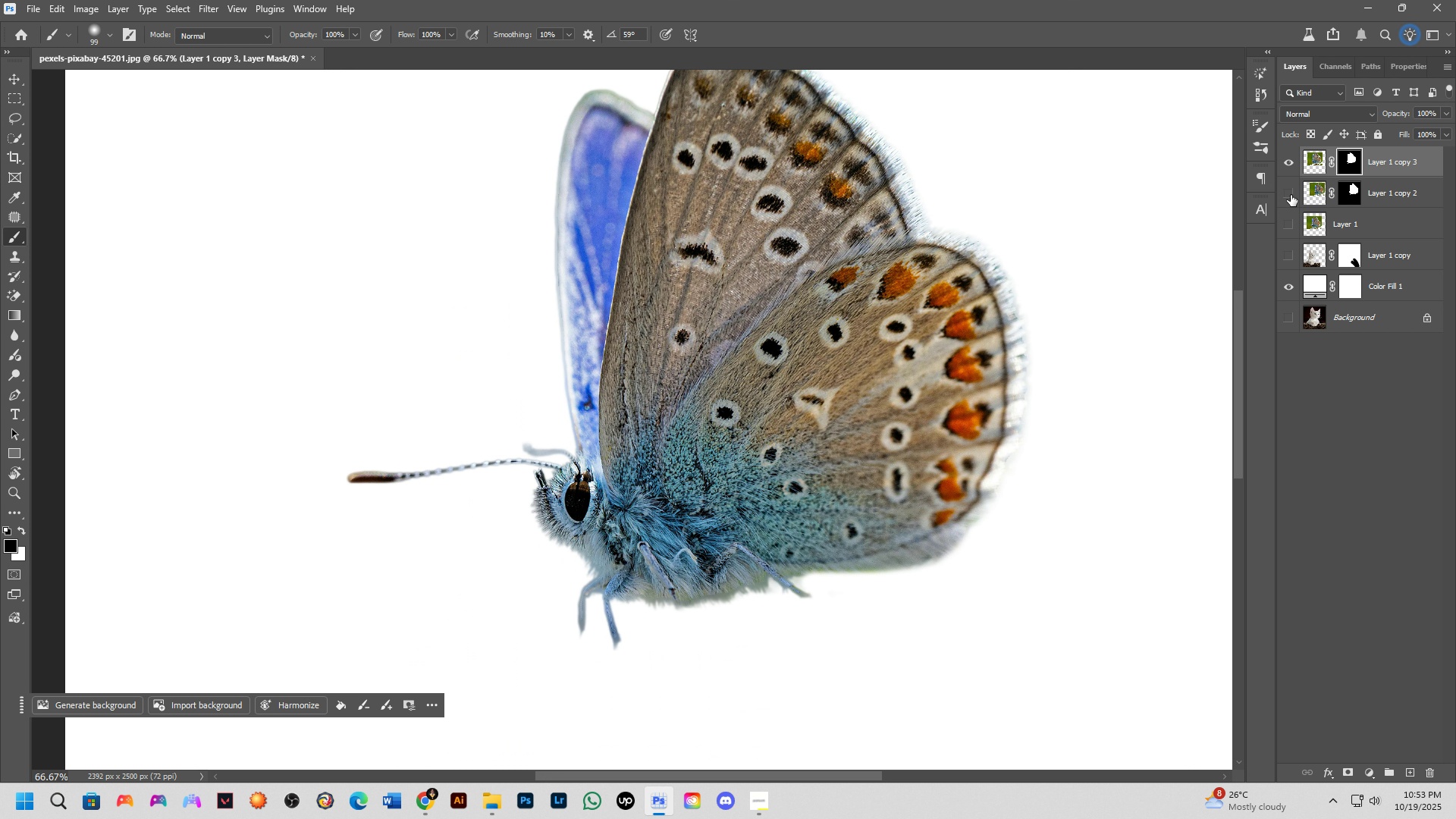 
double_click([1287, 177])
 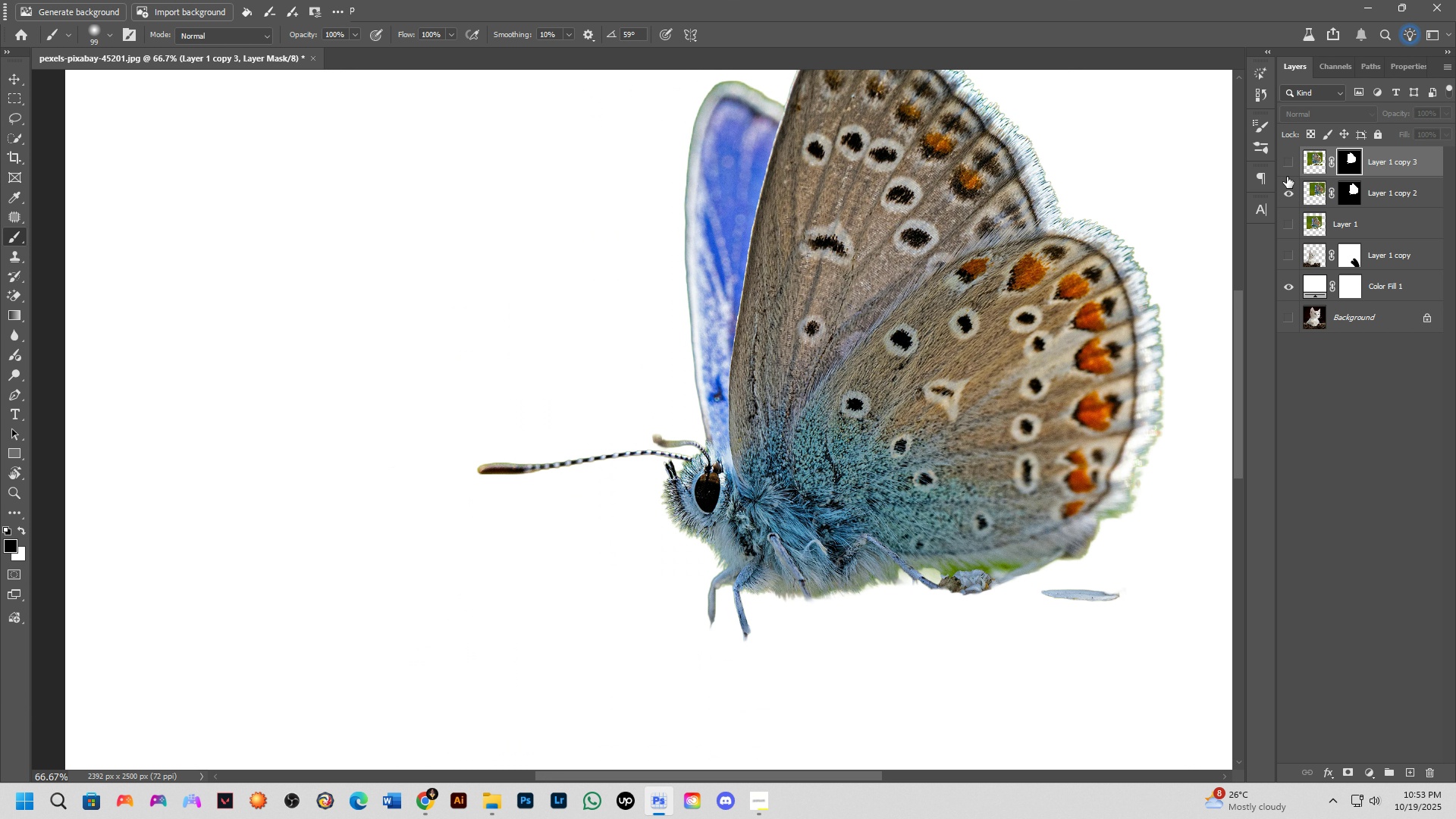 
left_click([1287, 177])
 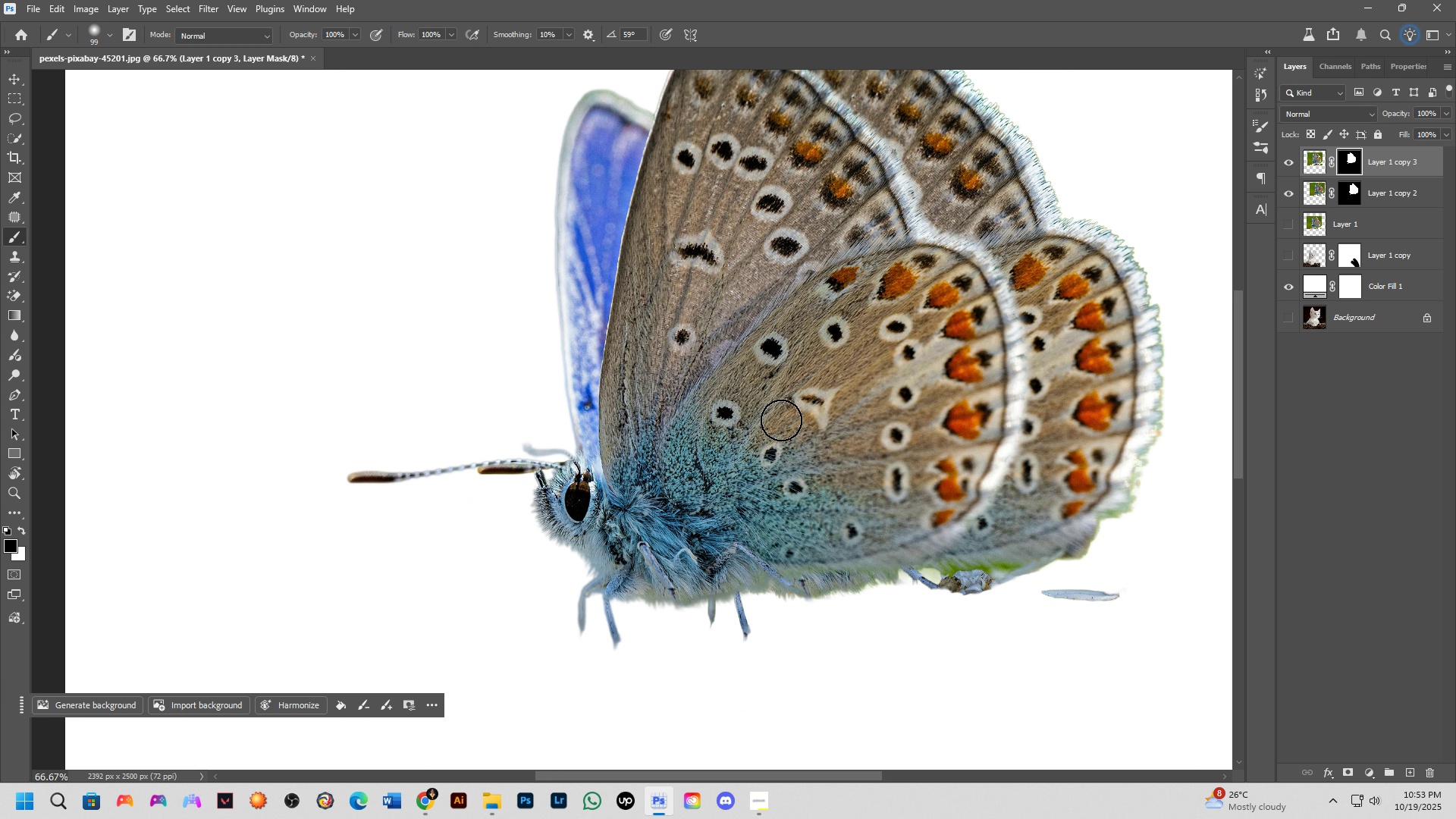 
hold_key(key=Space, duration=0.48)
 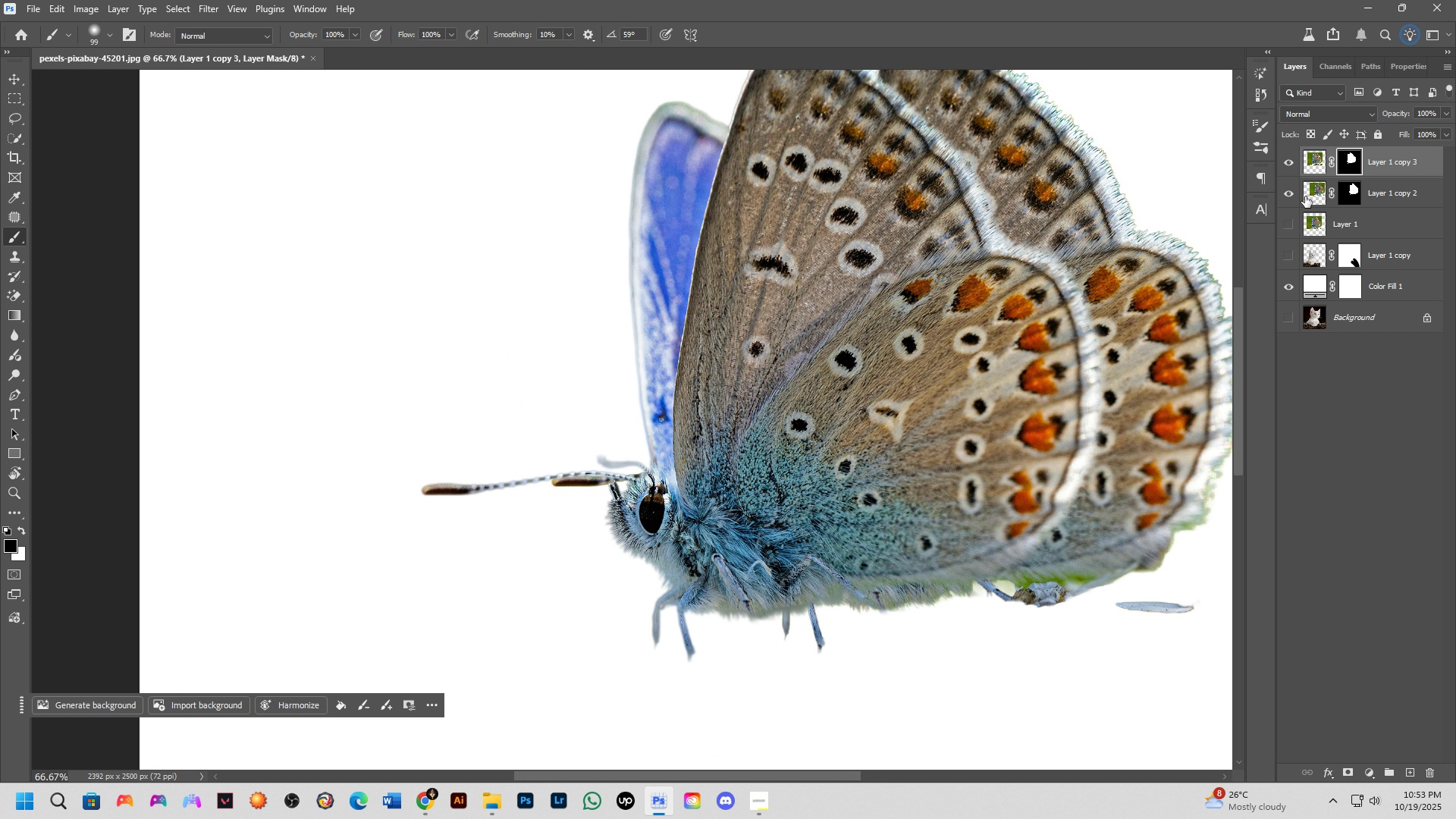 
left_click_drag(start_coordinate=[633, 474], to_coordinate=[665, 479])
 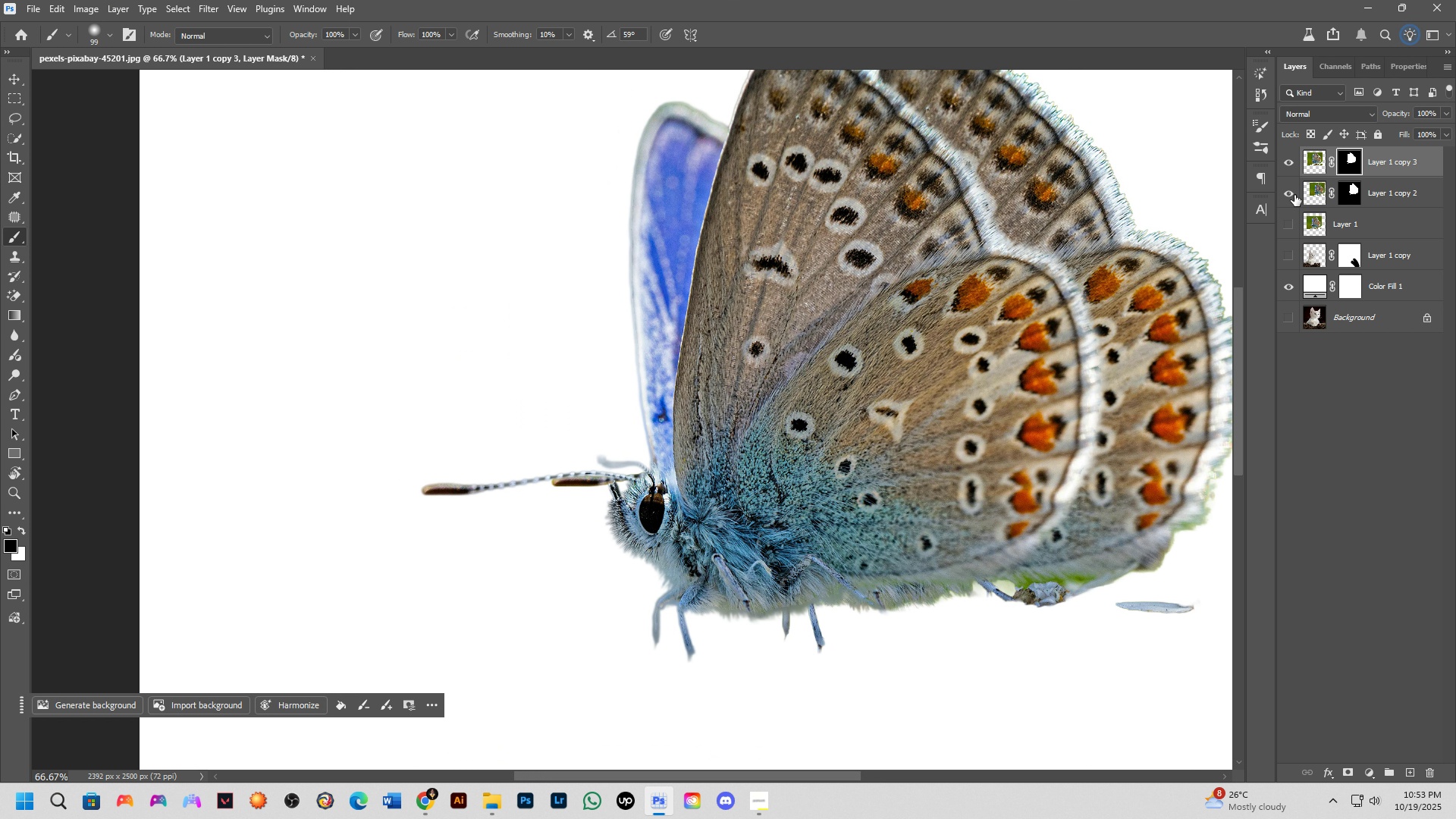 
left_click([1288, 196])
 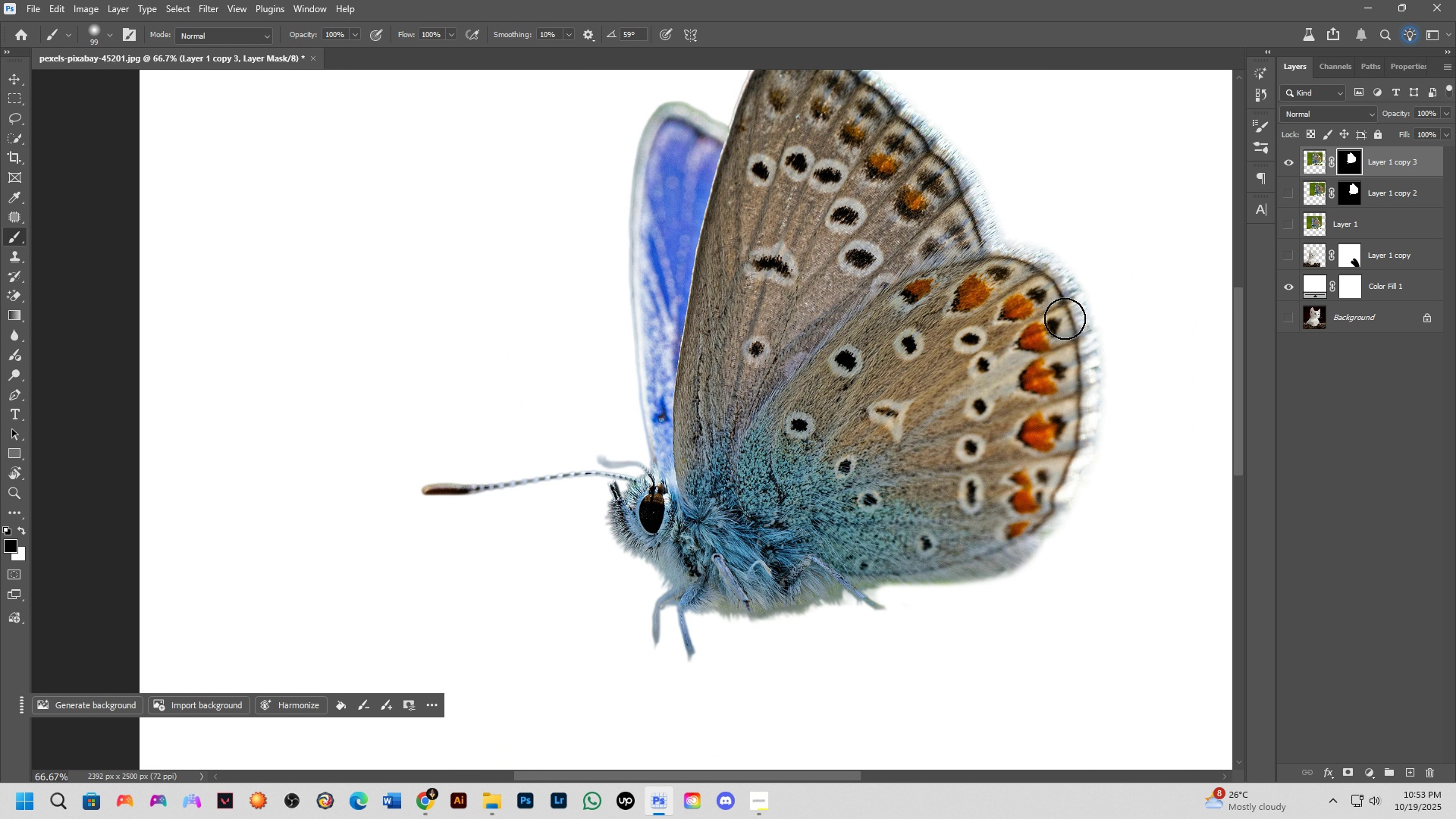 
key(Shift+ShiftLeft)
 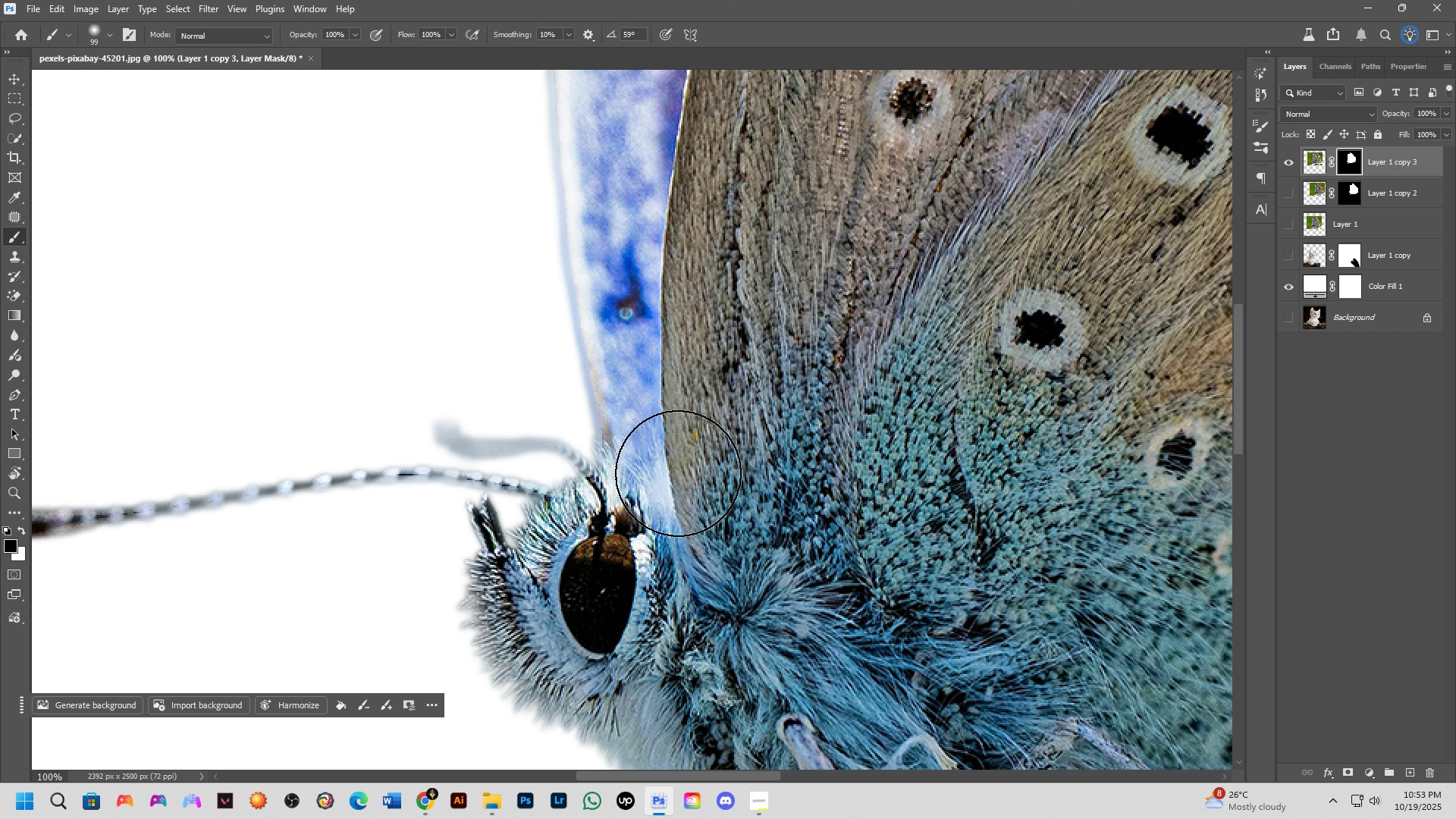 
scroll: coordinate [670, 473], scroll_direction: up, amount: 7.0
 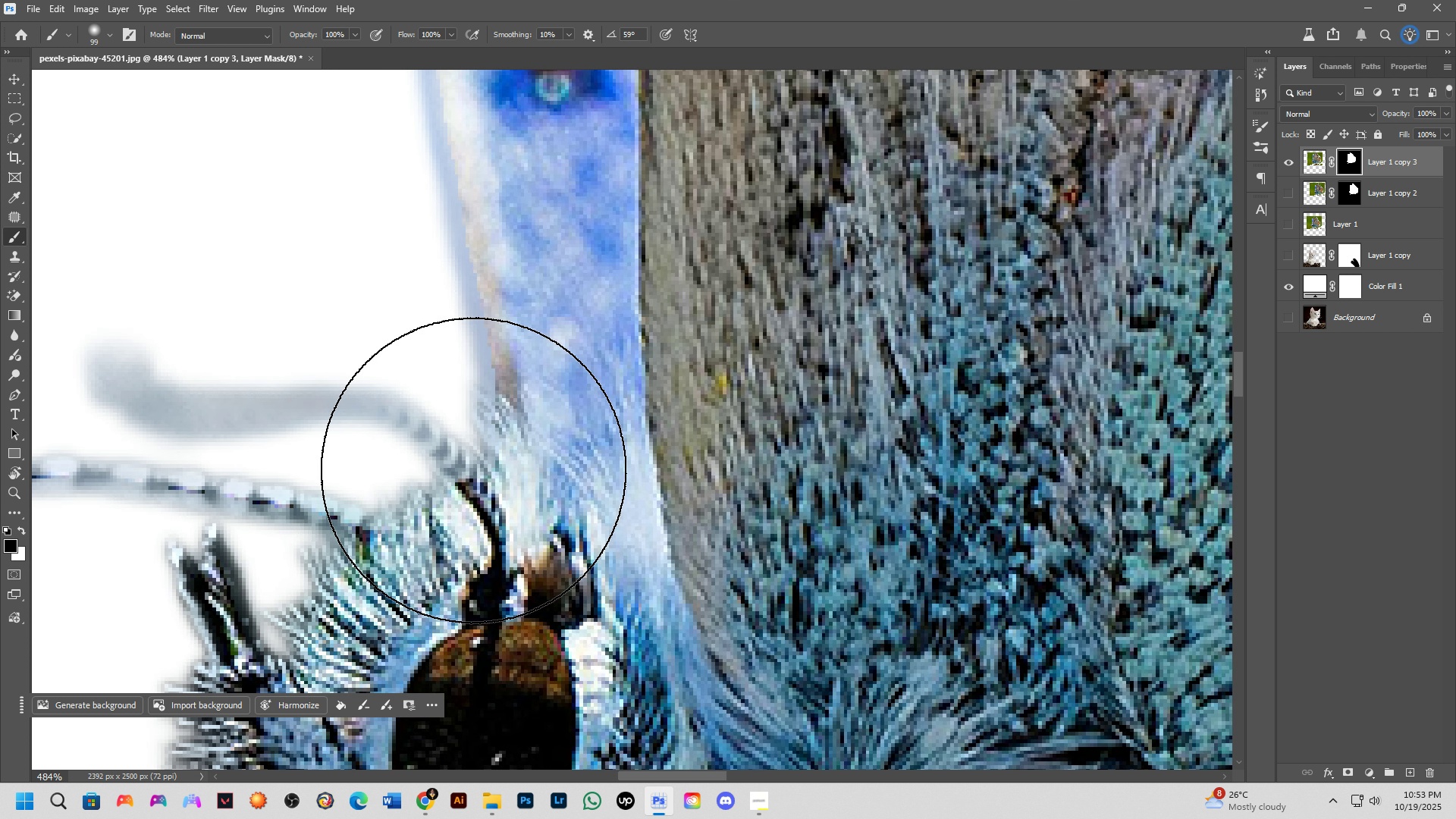 
hold_key(key=Space, duration=0.55)
 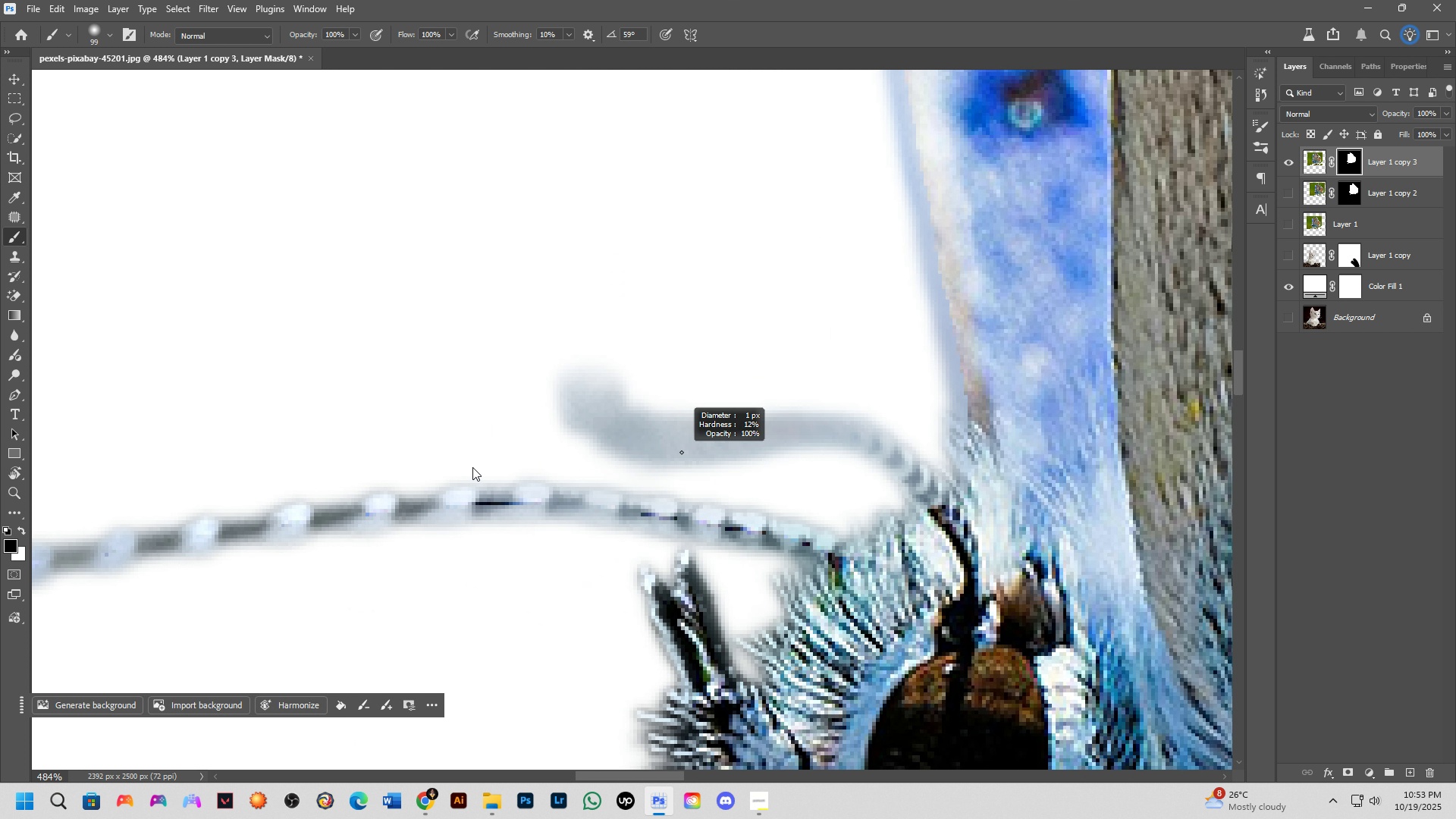 
left_click_drag(start_coordinate=[472, 469], to_coordinate=[945, 496])
 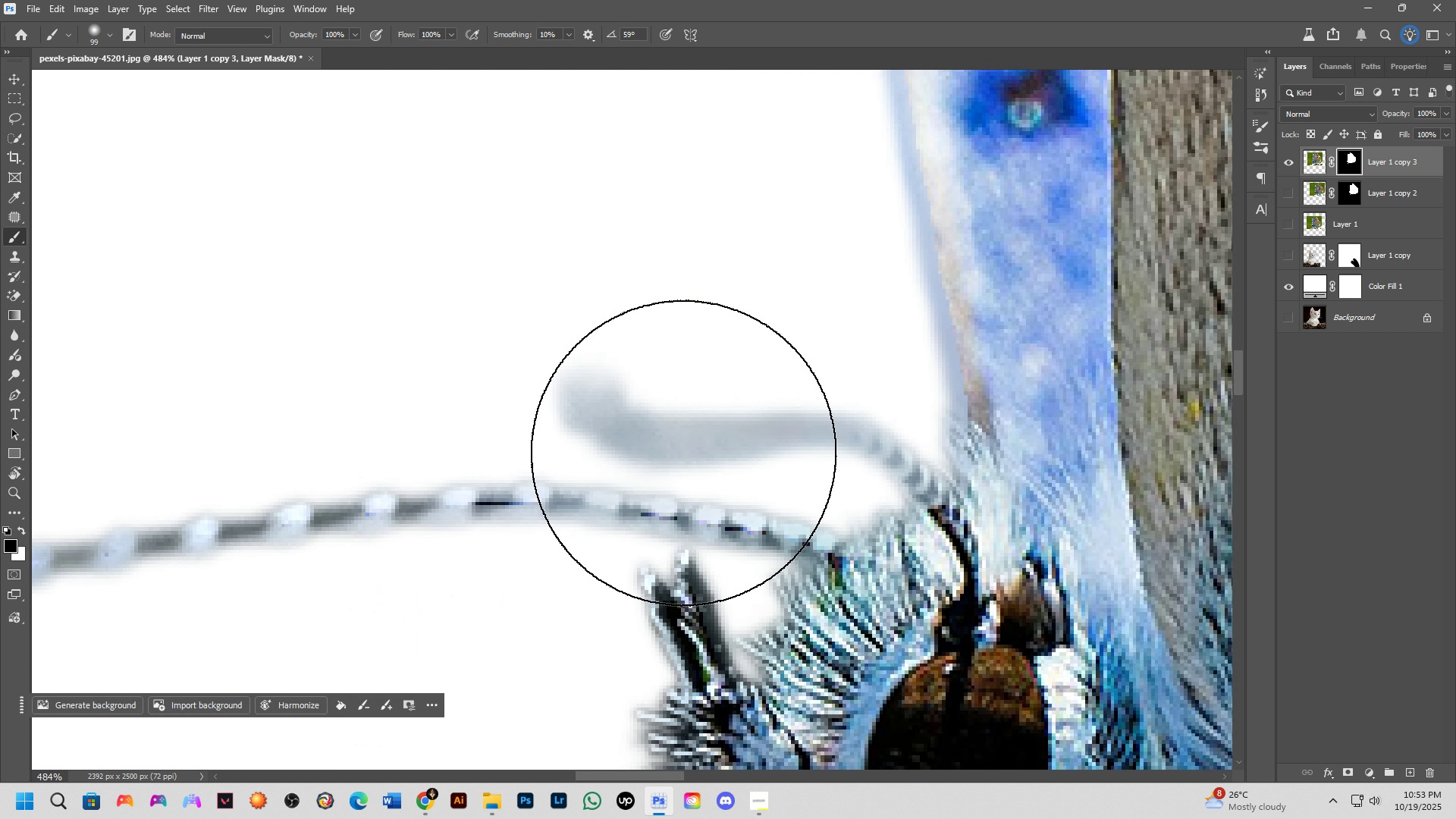 
hold_key(key=AltLeft, duration=0.83)
 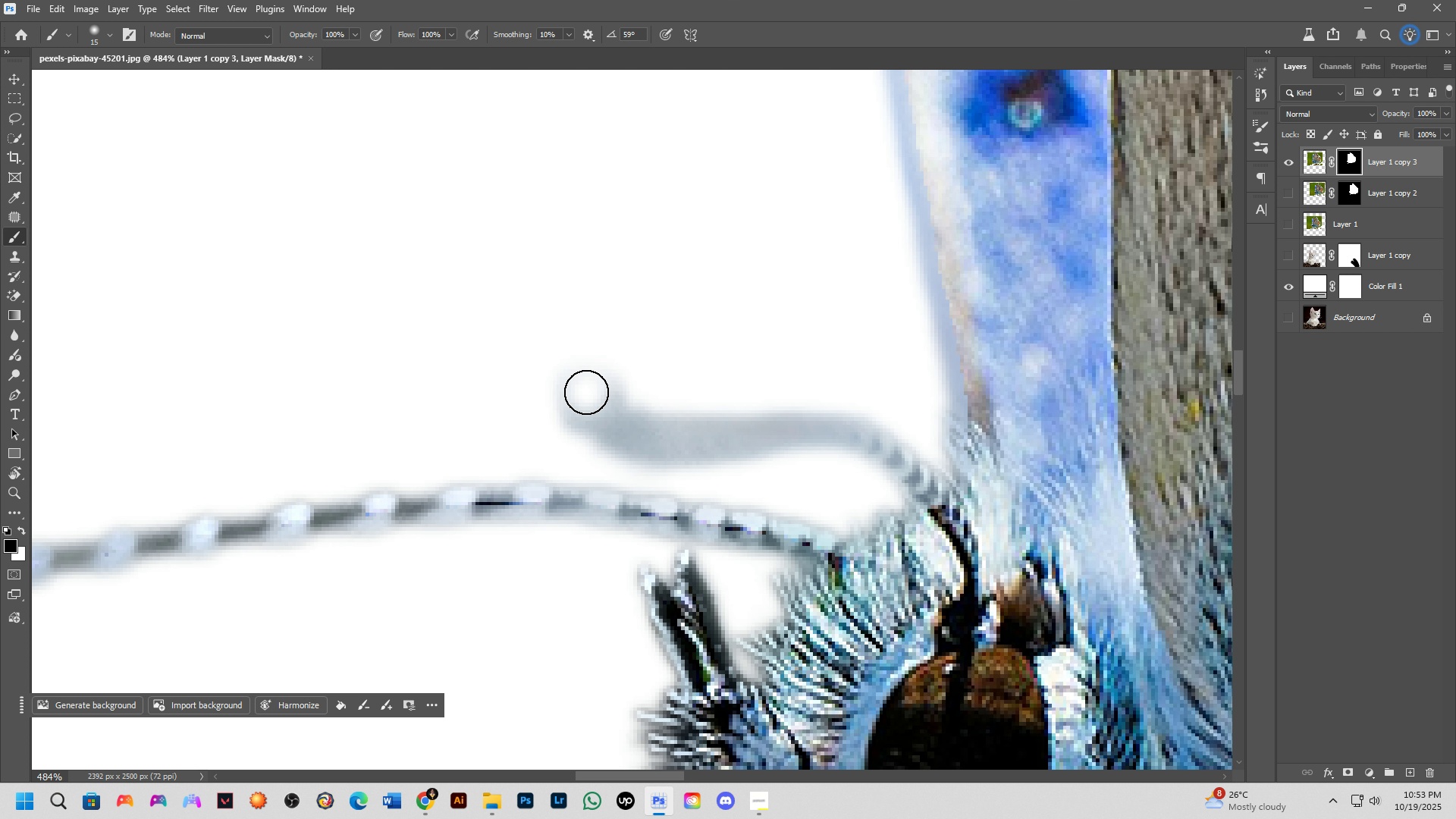 
left_click_drag(start_coordinate=[586, 392], to_coordinate=[592, 400])
 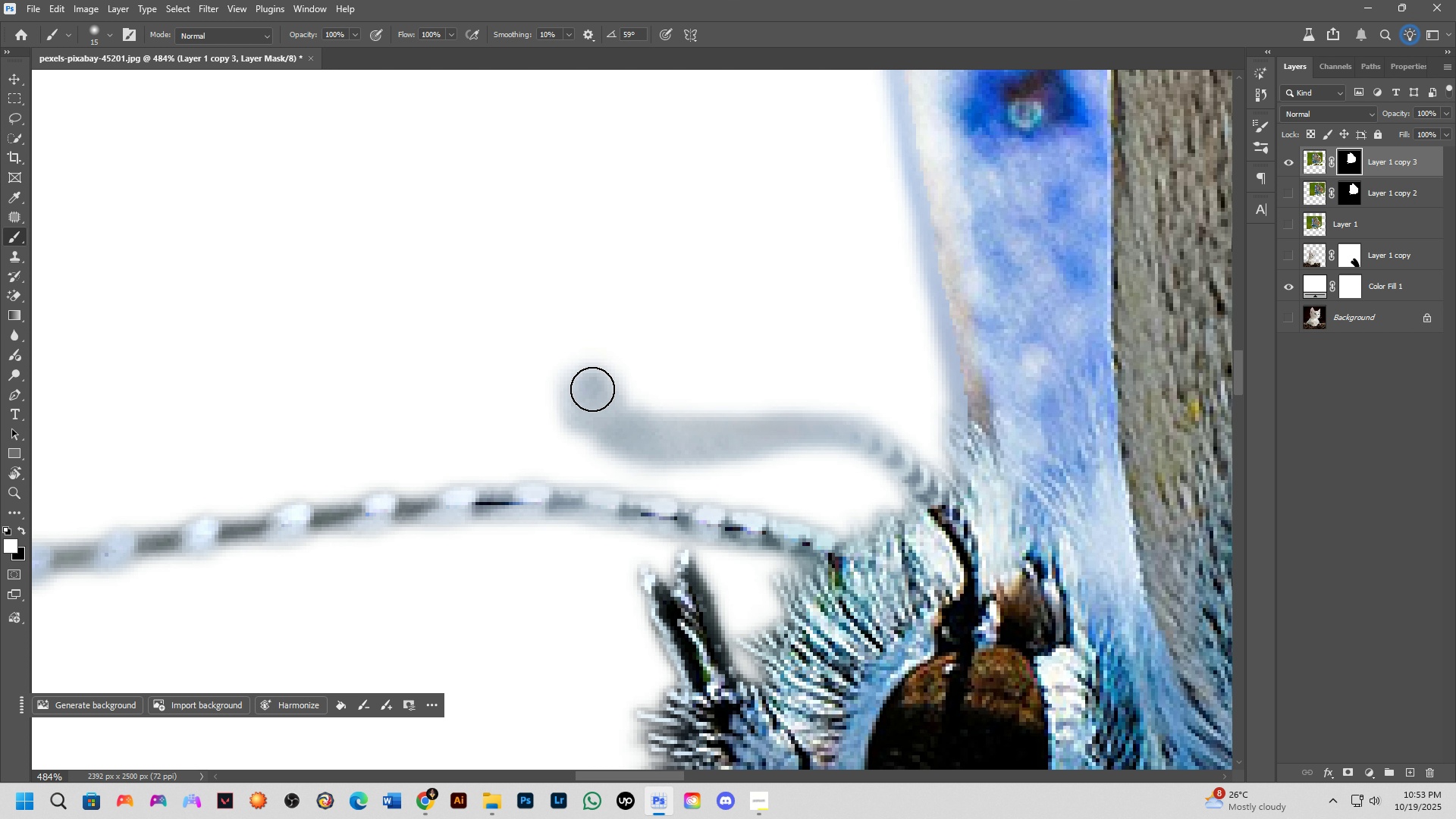 
key(Control+ControlLeft)
 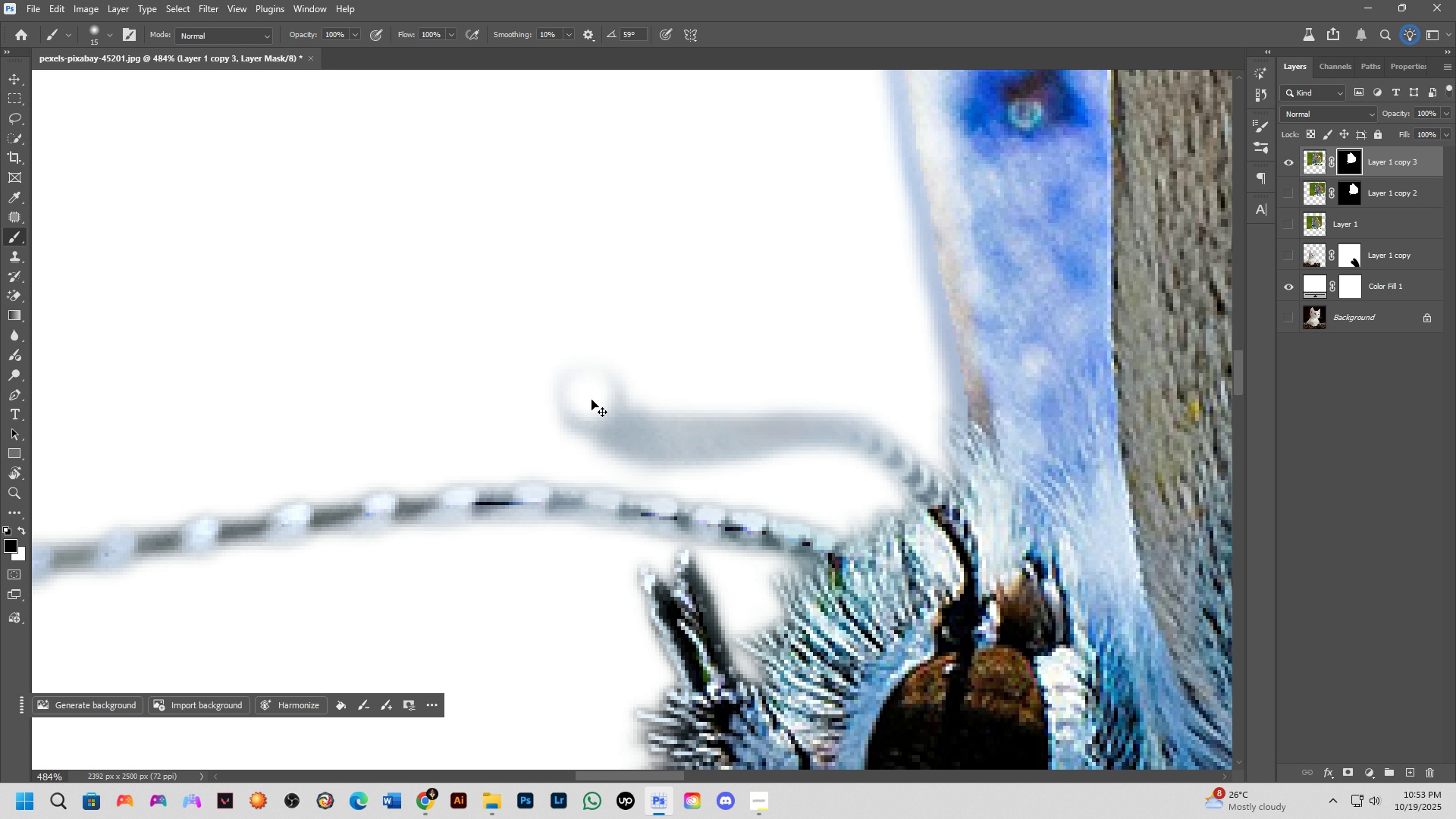 
key(Control+Z)
 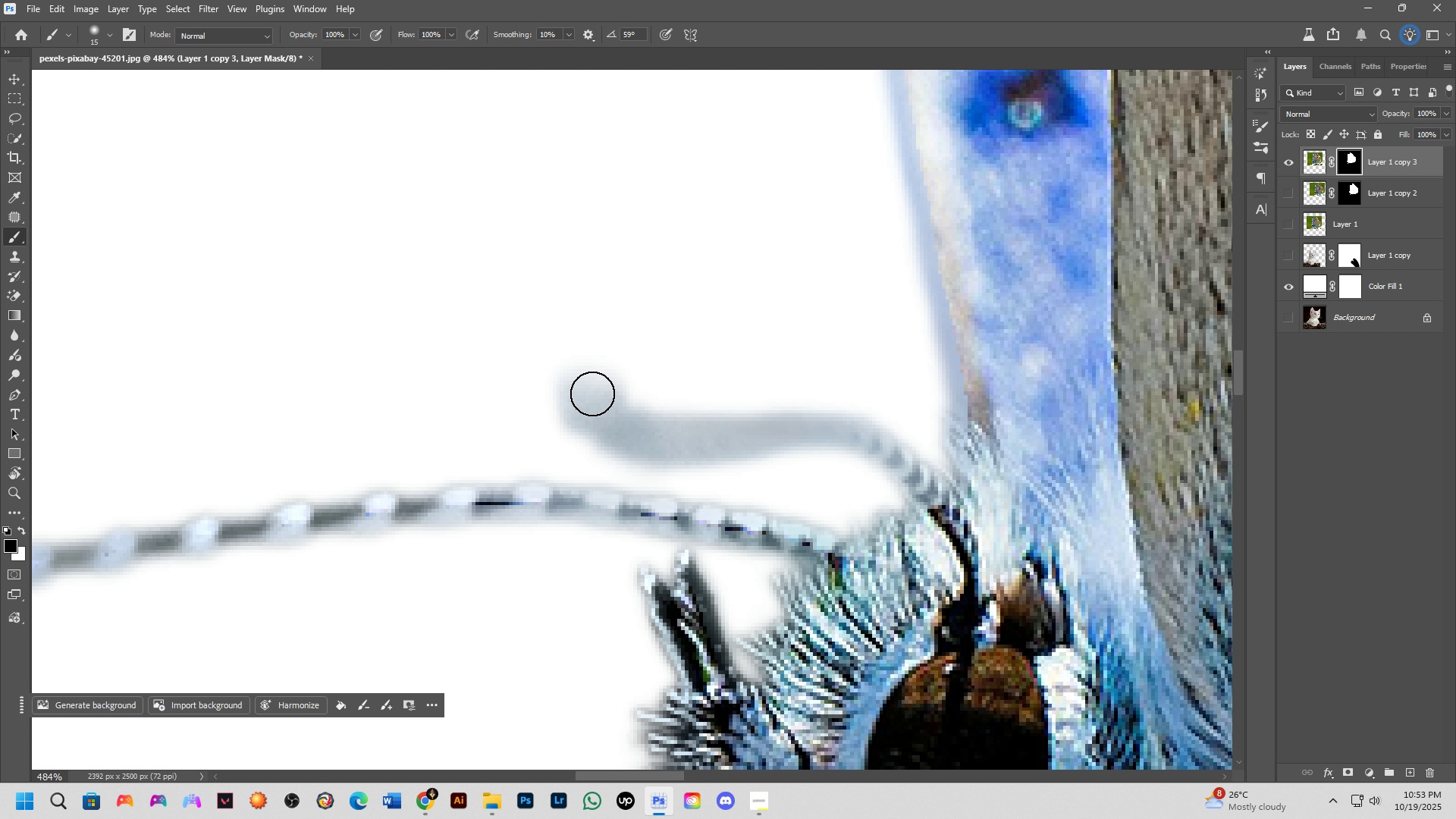 
key(X)